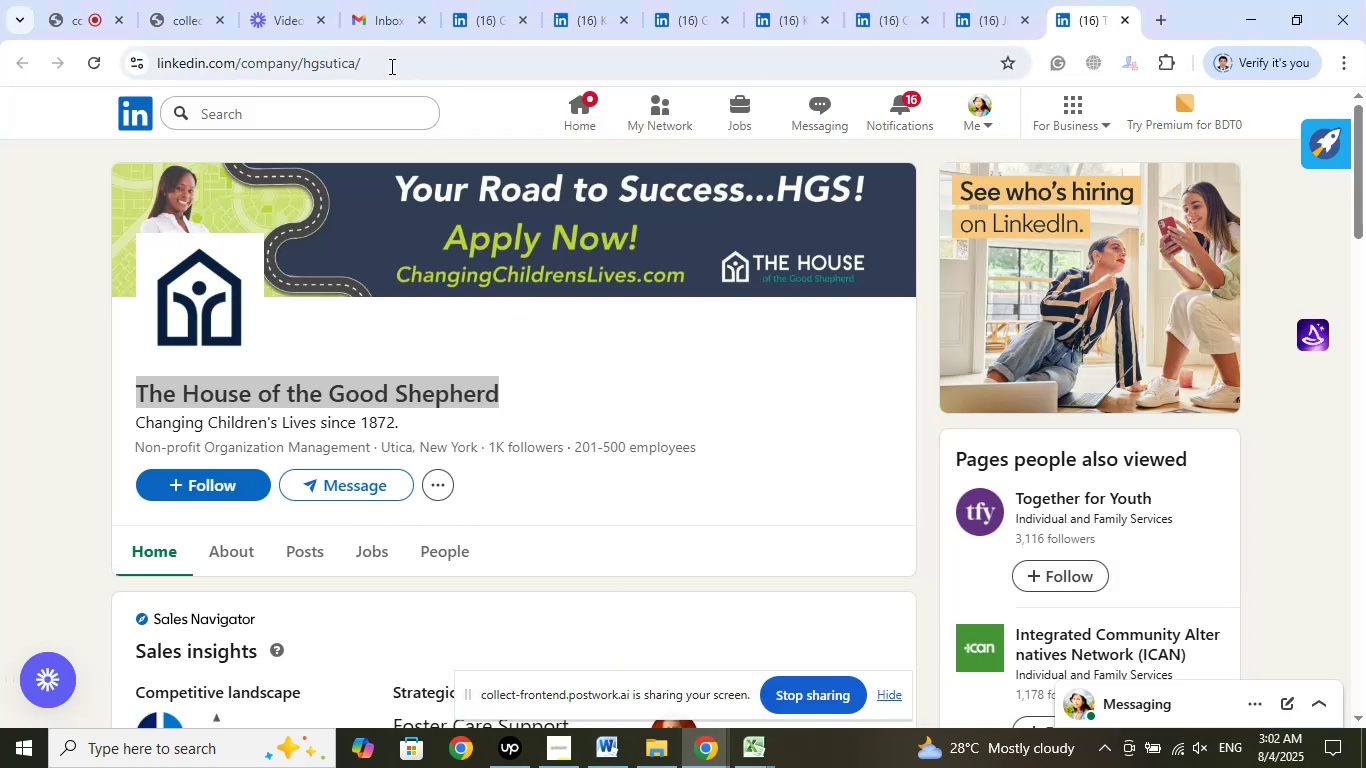 
left_click([385, 59])
 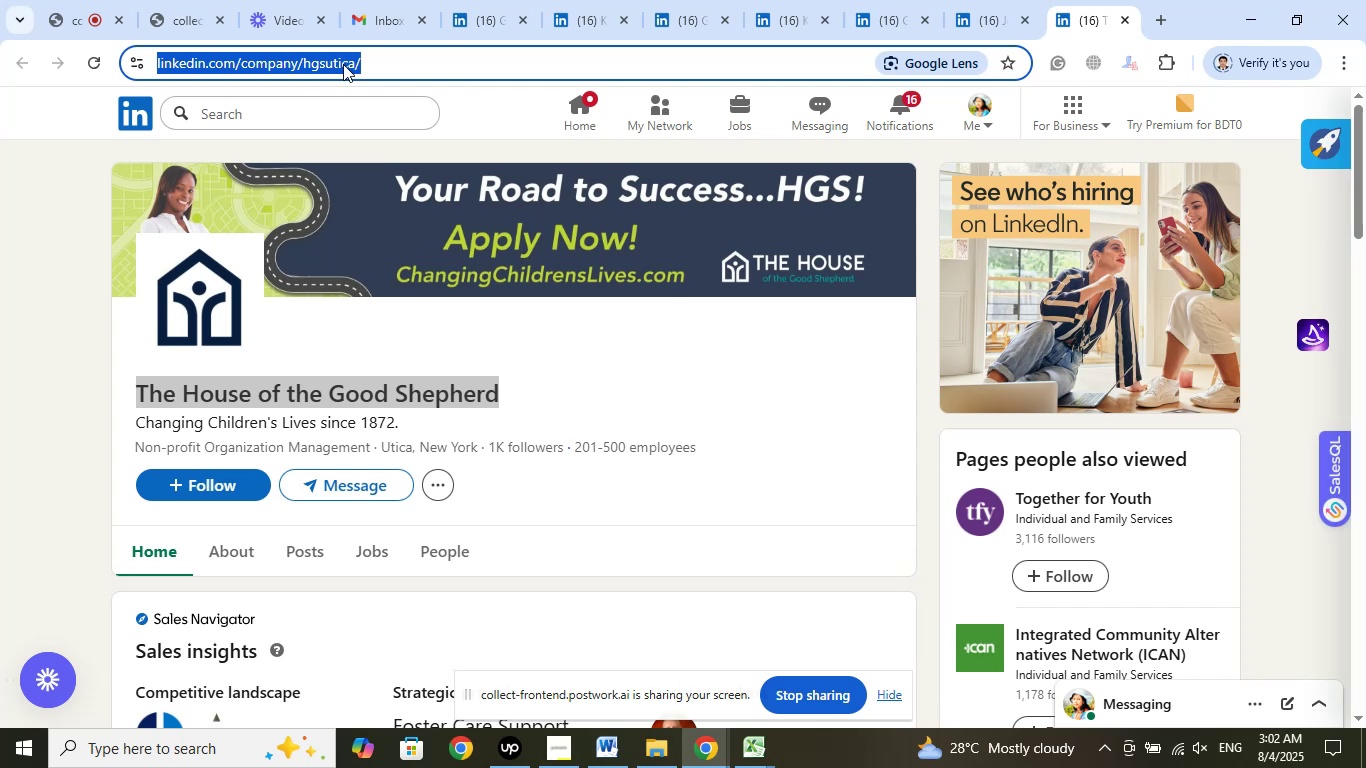 
right_click([343, 64])
 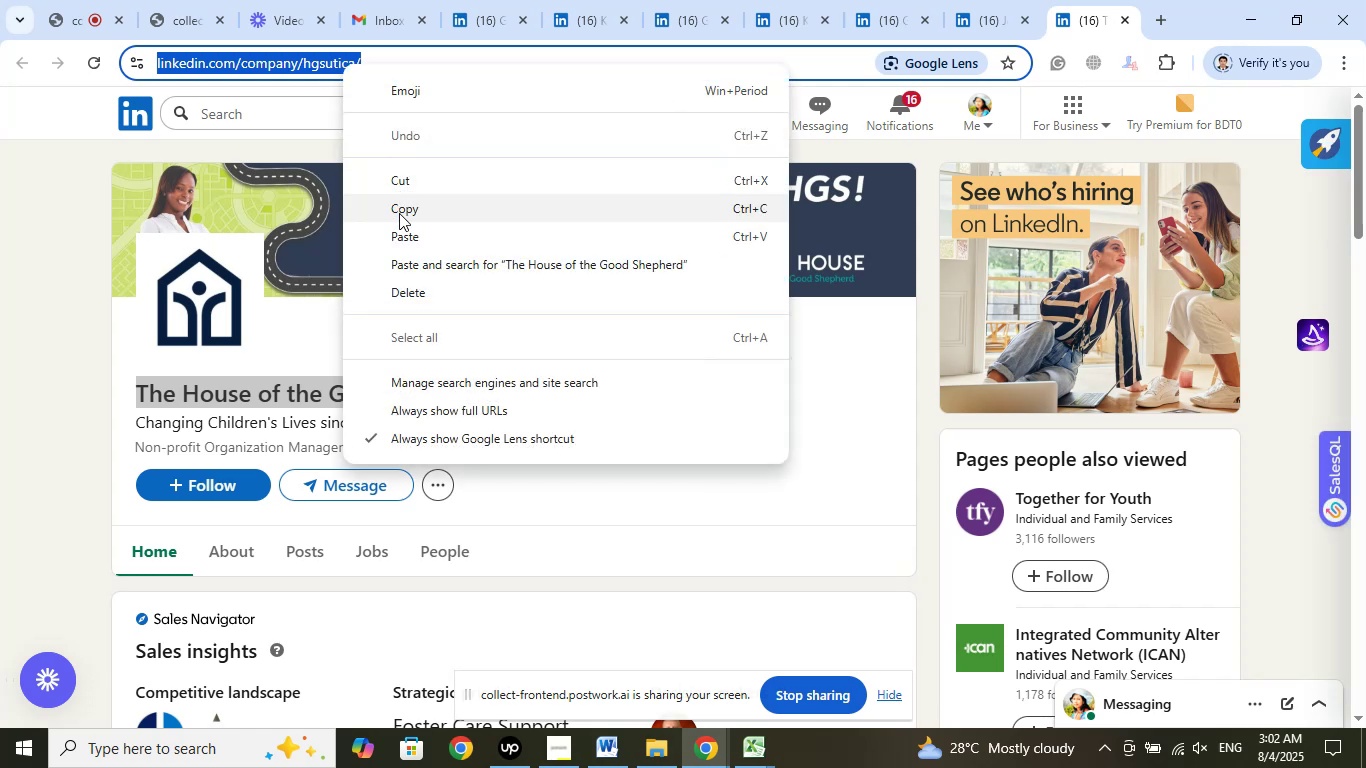 
left_click([400, 211])
 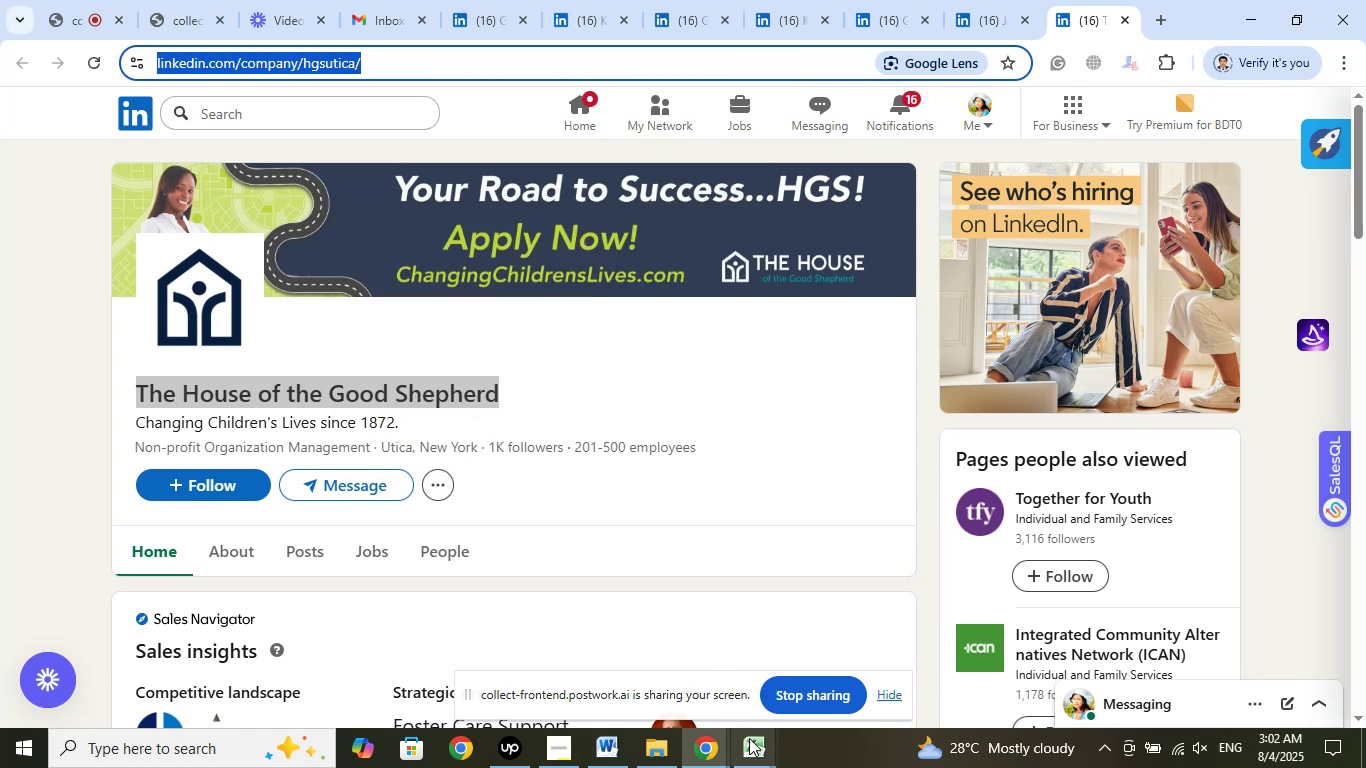 
left_click([759, 749])
 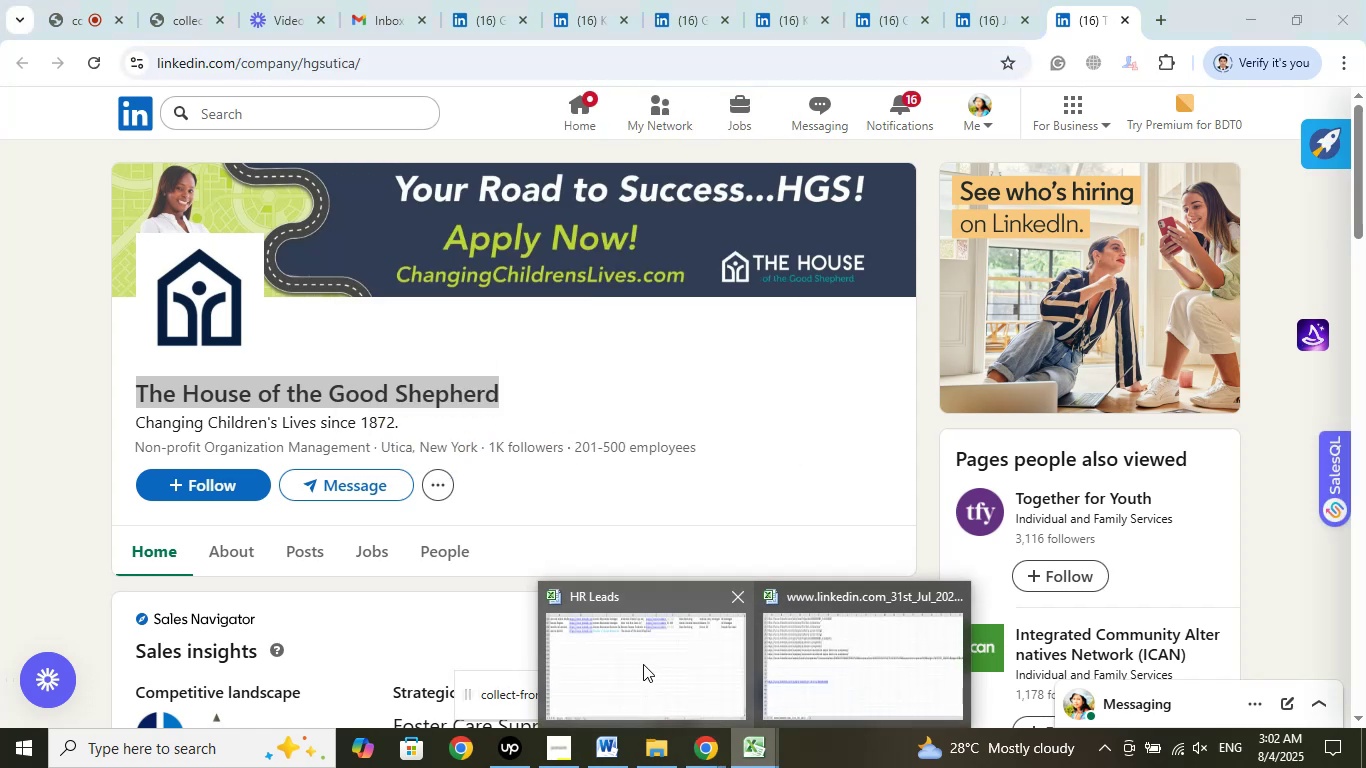 
left_click([643, 664])
 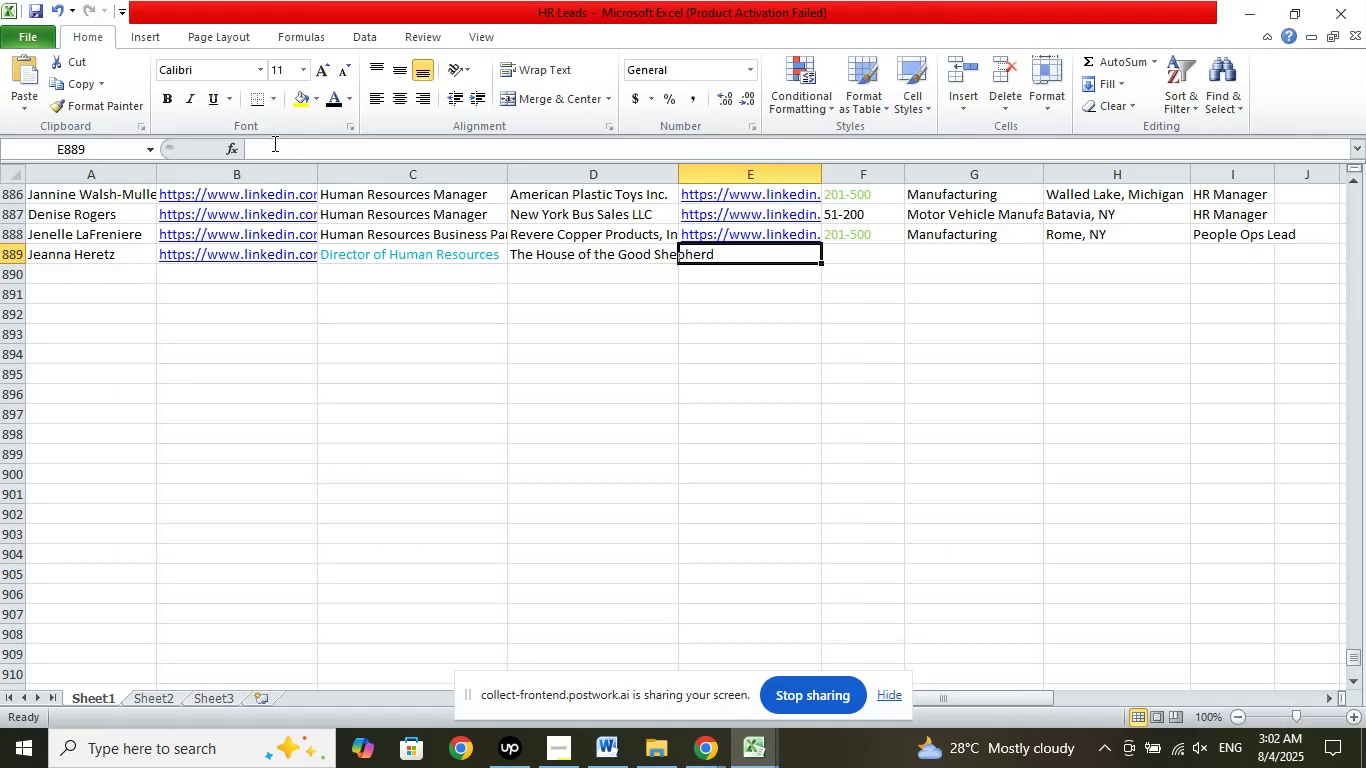 
right_click([273, 142])
 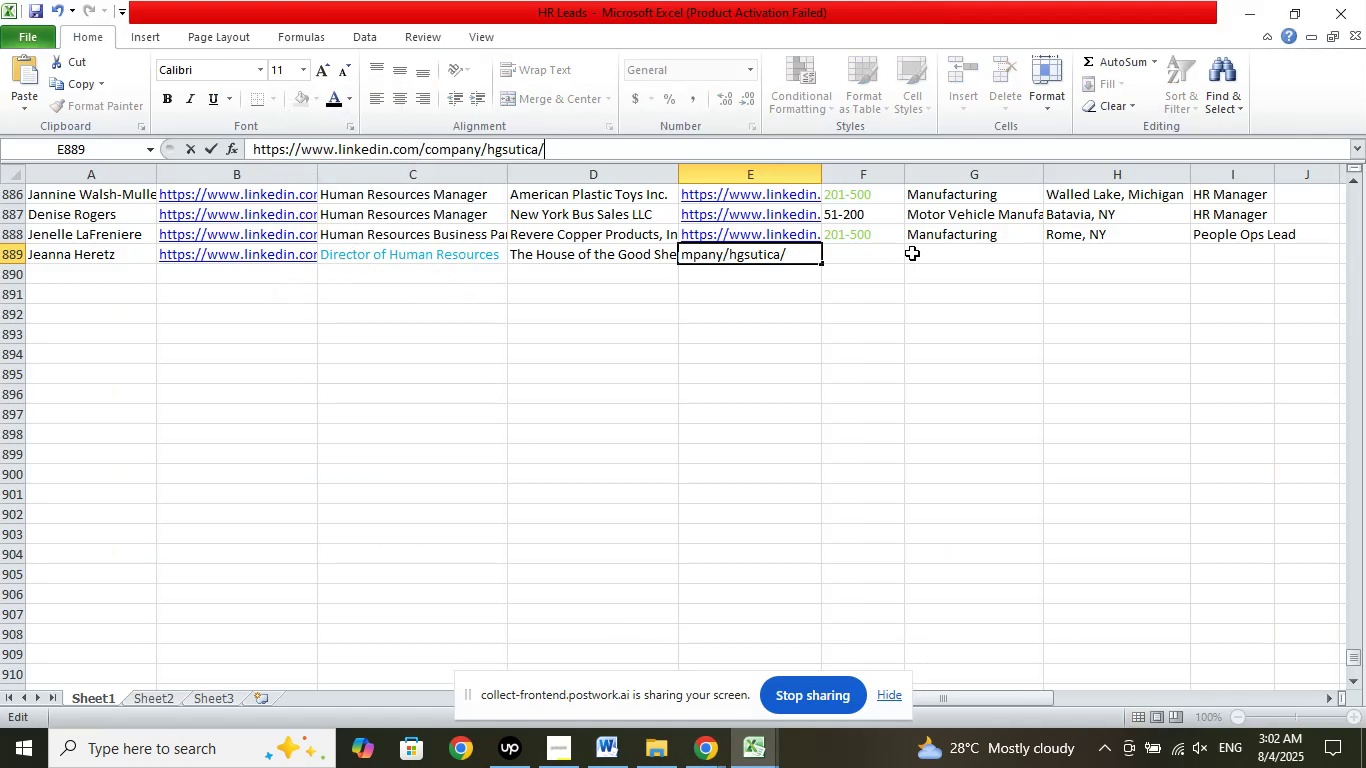 
left_click([848, 258])
 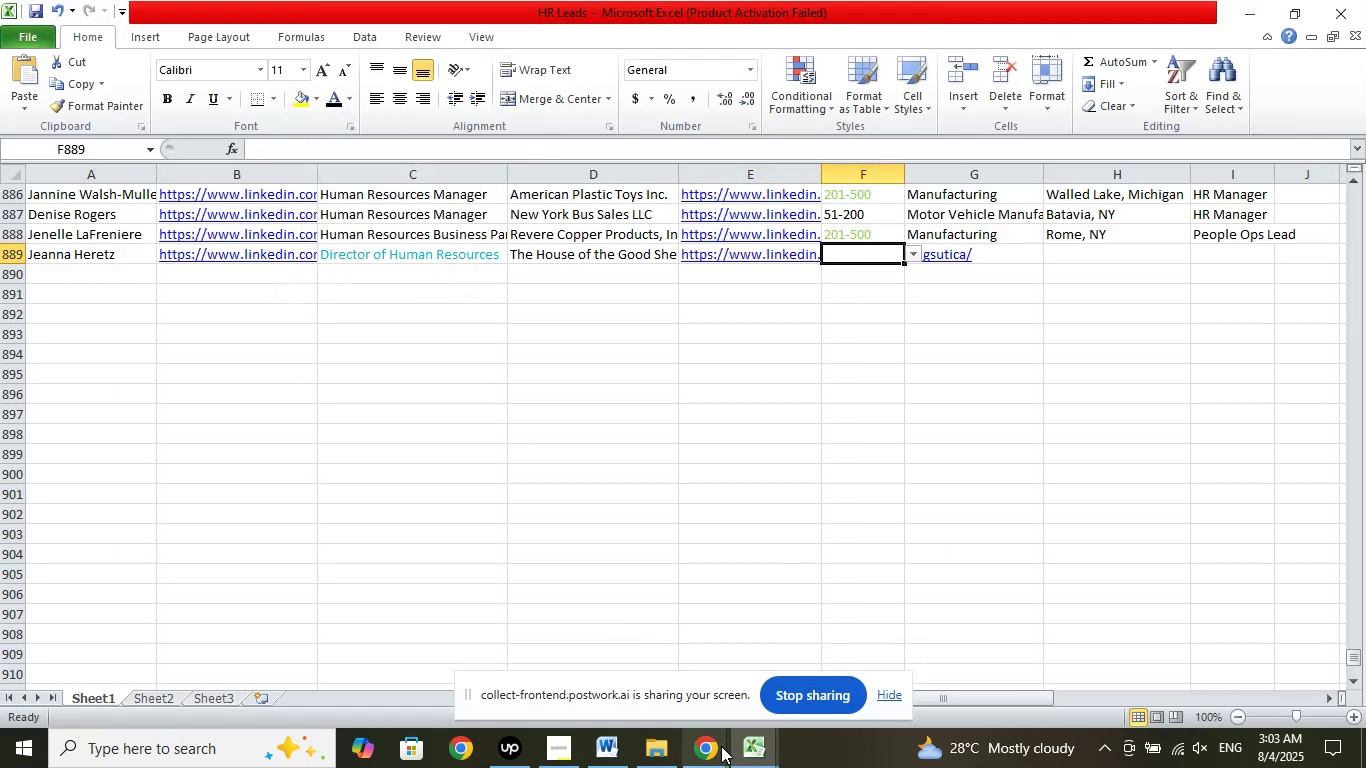 
left_click([718, 748])
 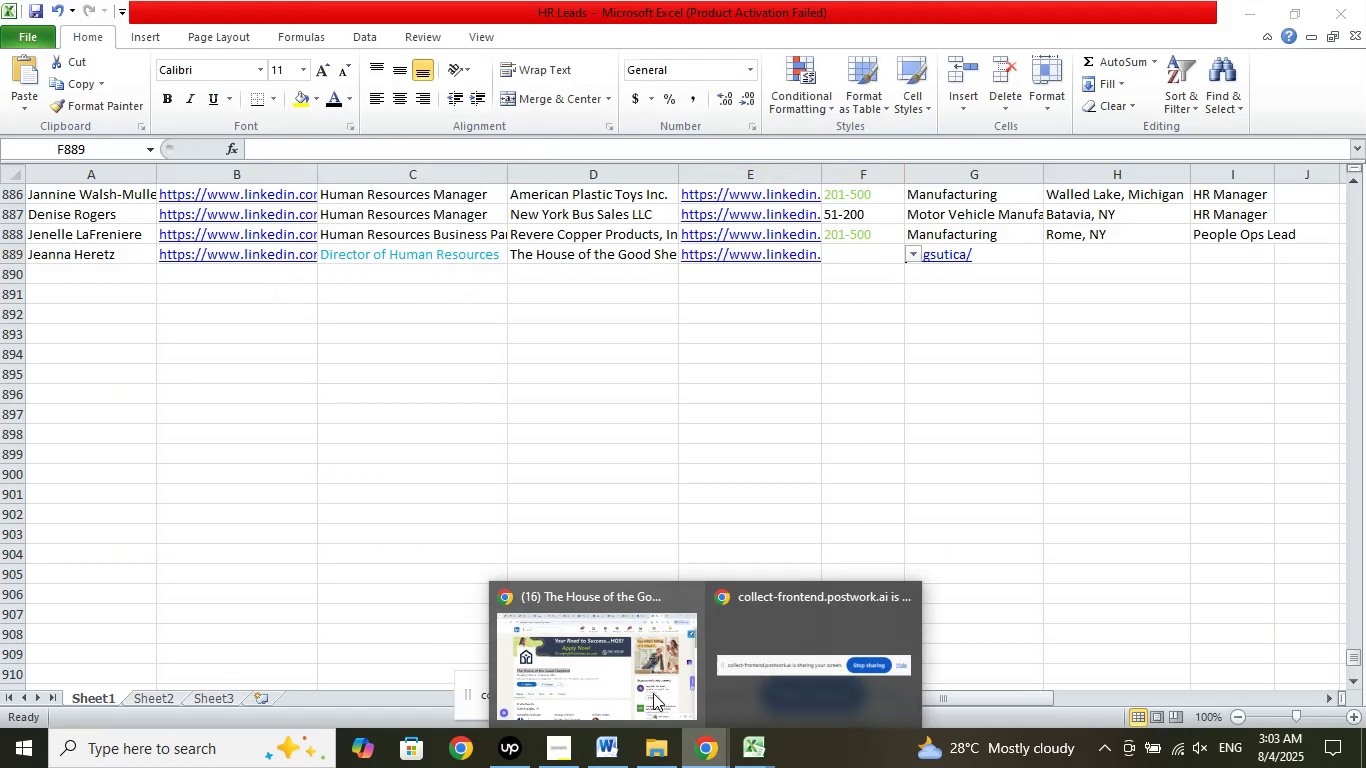 
double_click([636, 676])
 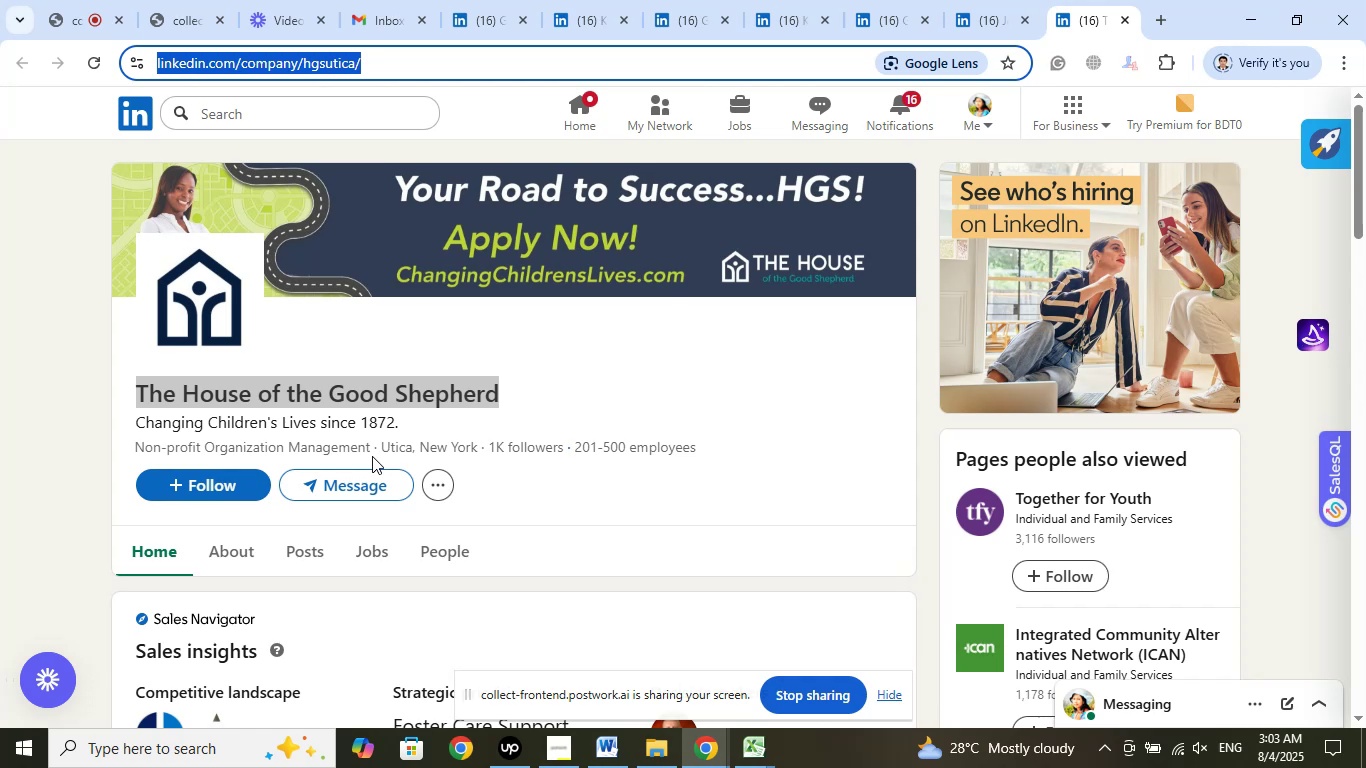 
left_click_drag(start_coordinate=[383, 448], to_coordinate=[475, 447])
 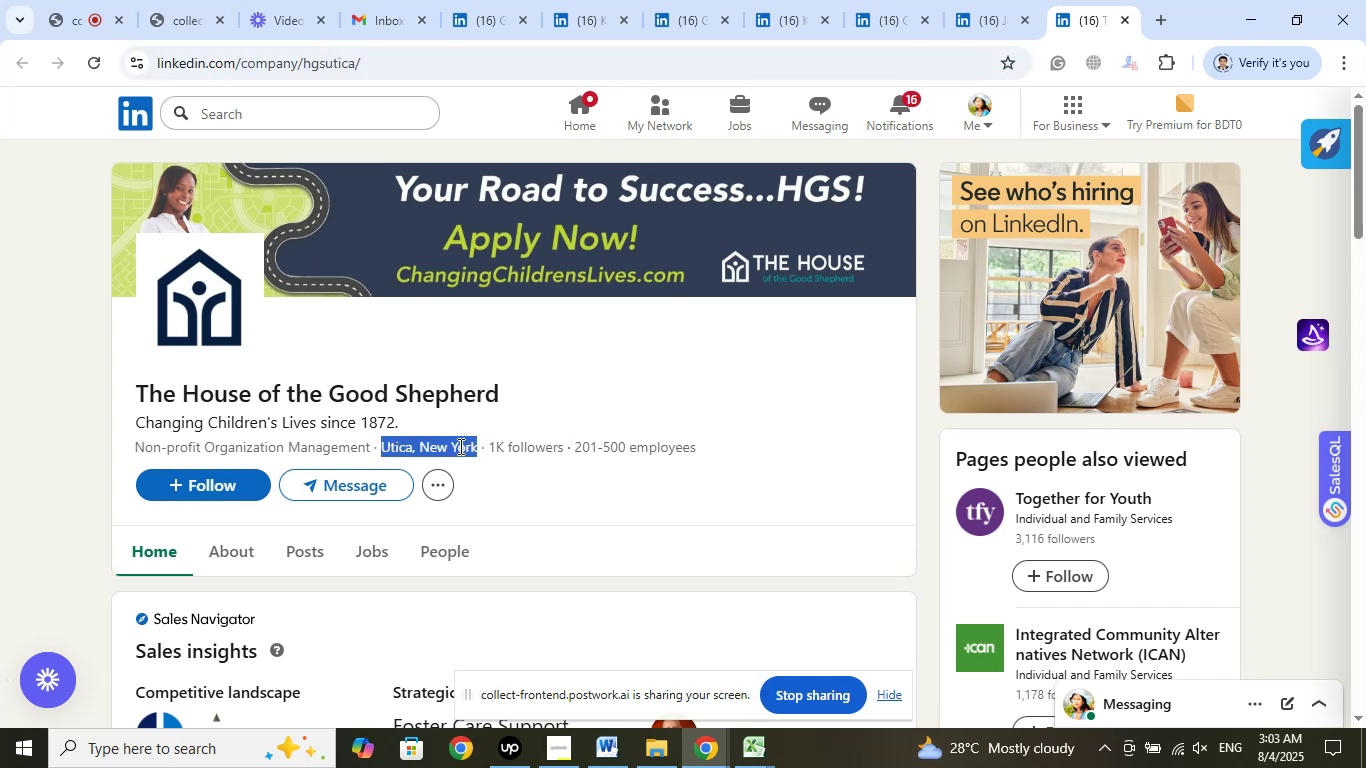 
right_click([458, 445])
 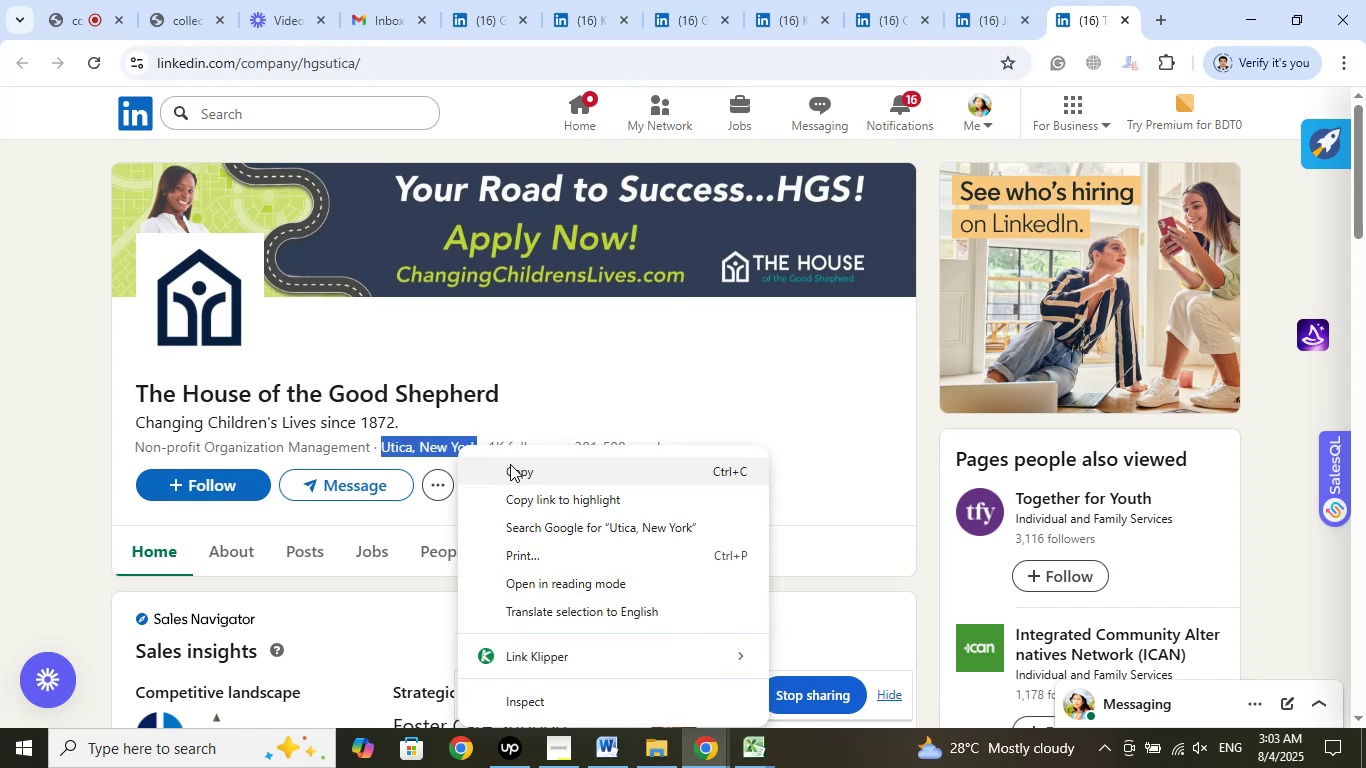 
left_click_drag(start_coordinate=[513, 467], to_coordinate=[528, 484])
 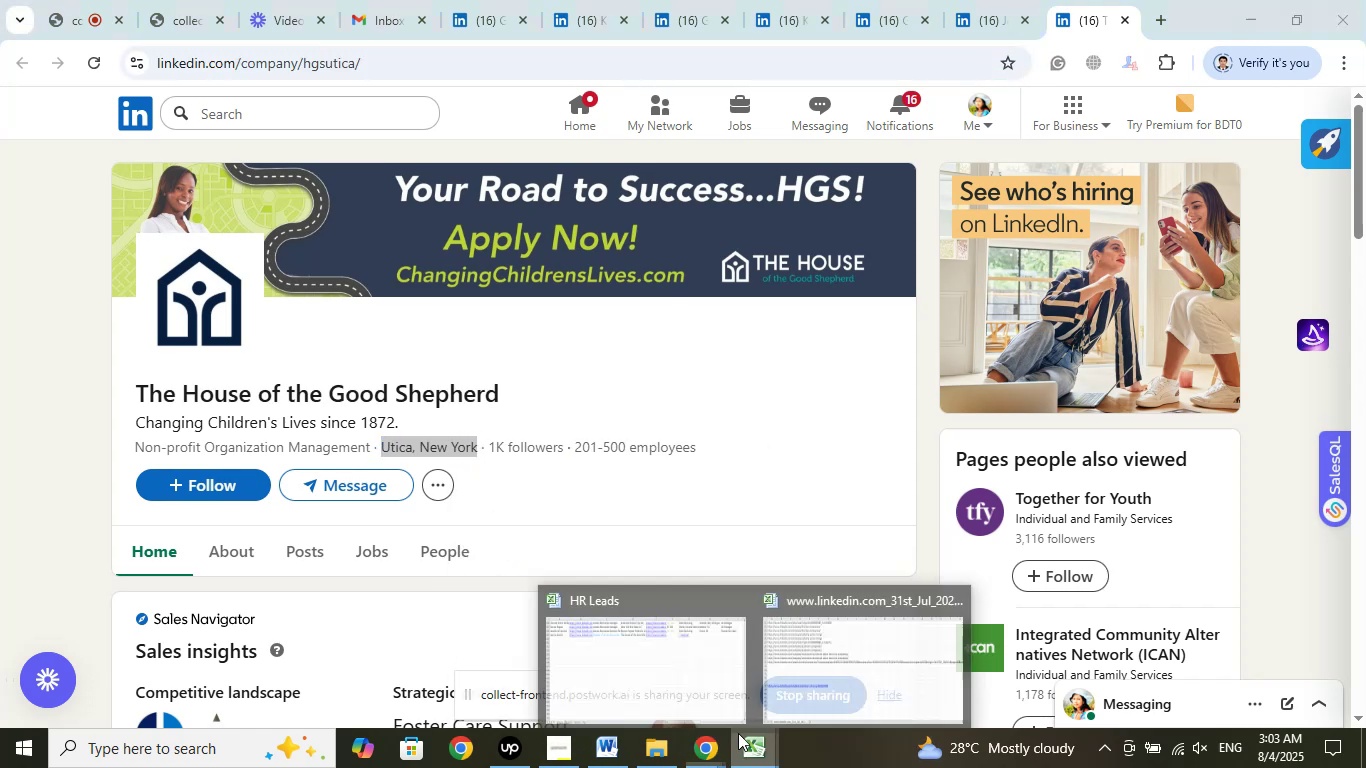 
left_click([671, 654])
 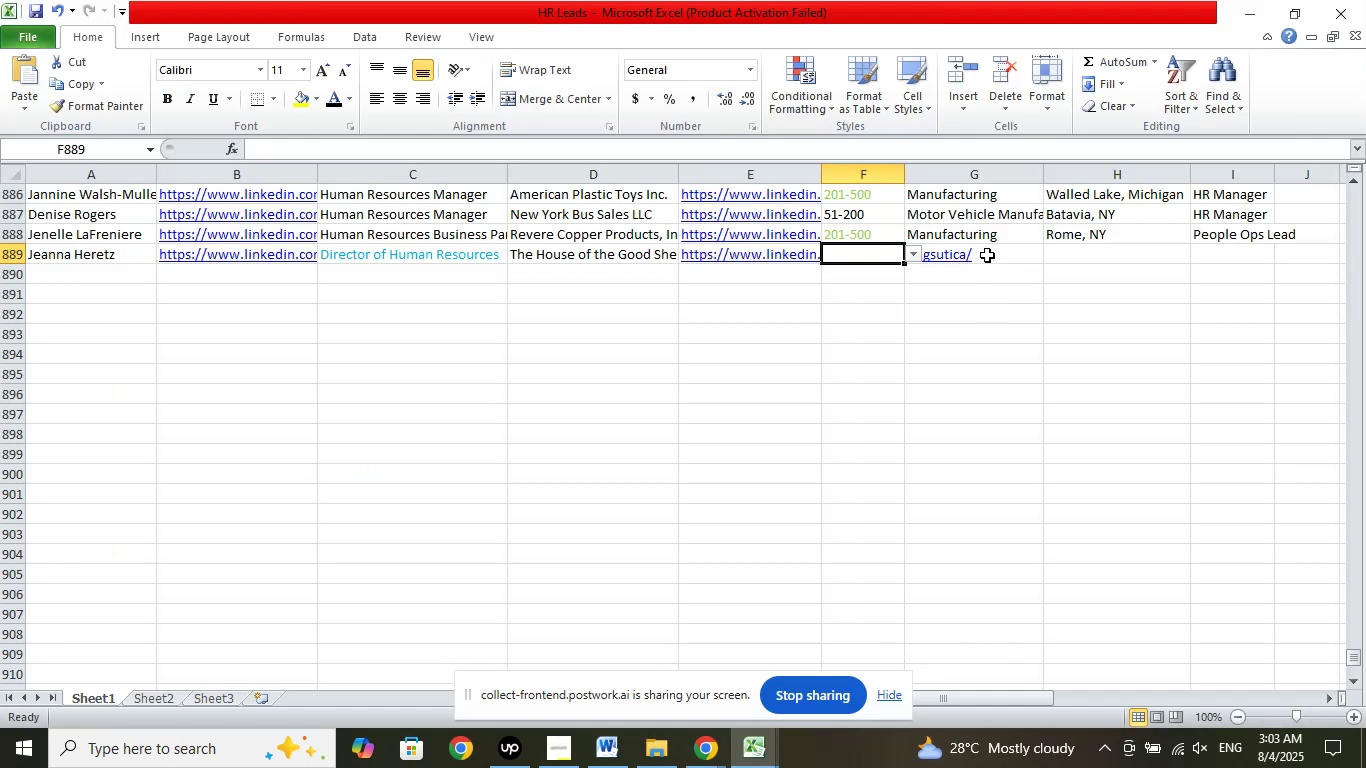 
left_click([1065, 249])
 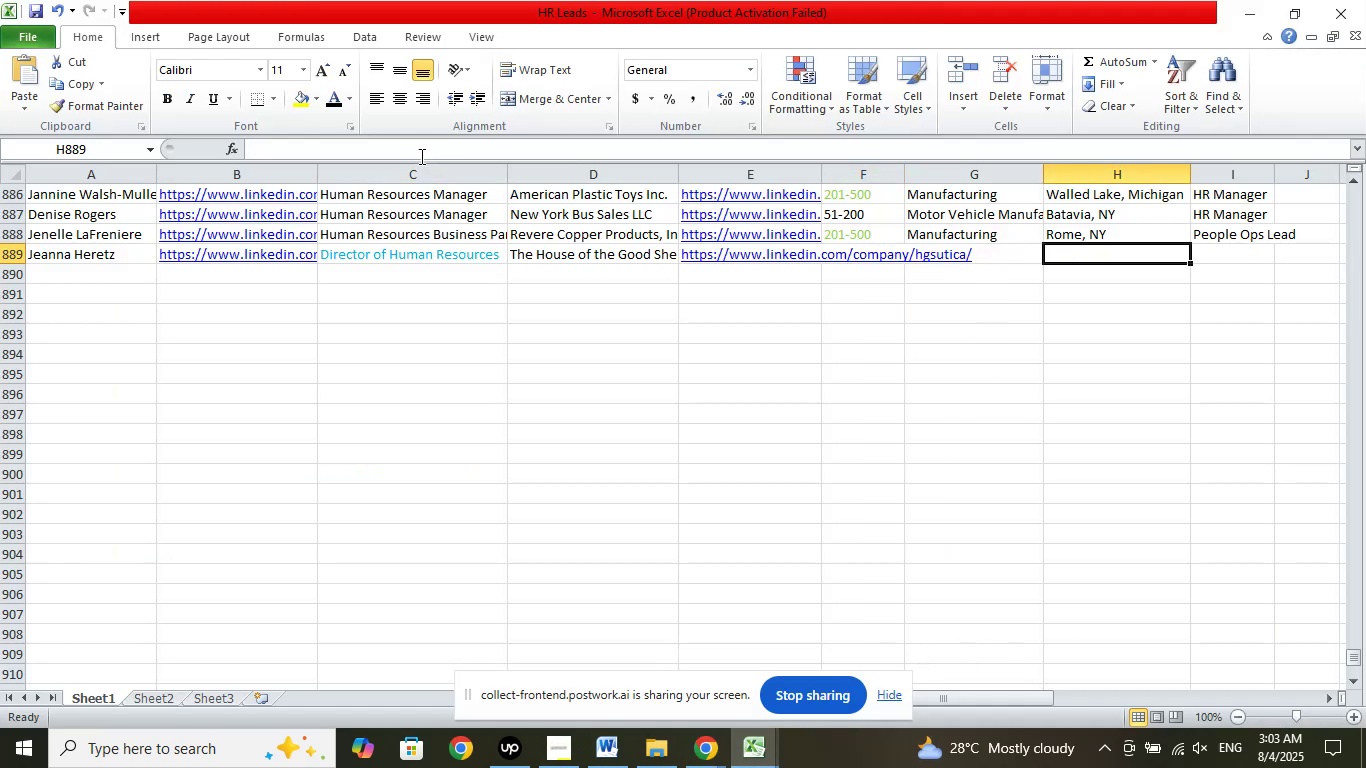 
left_click([417, 149])
 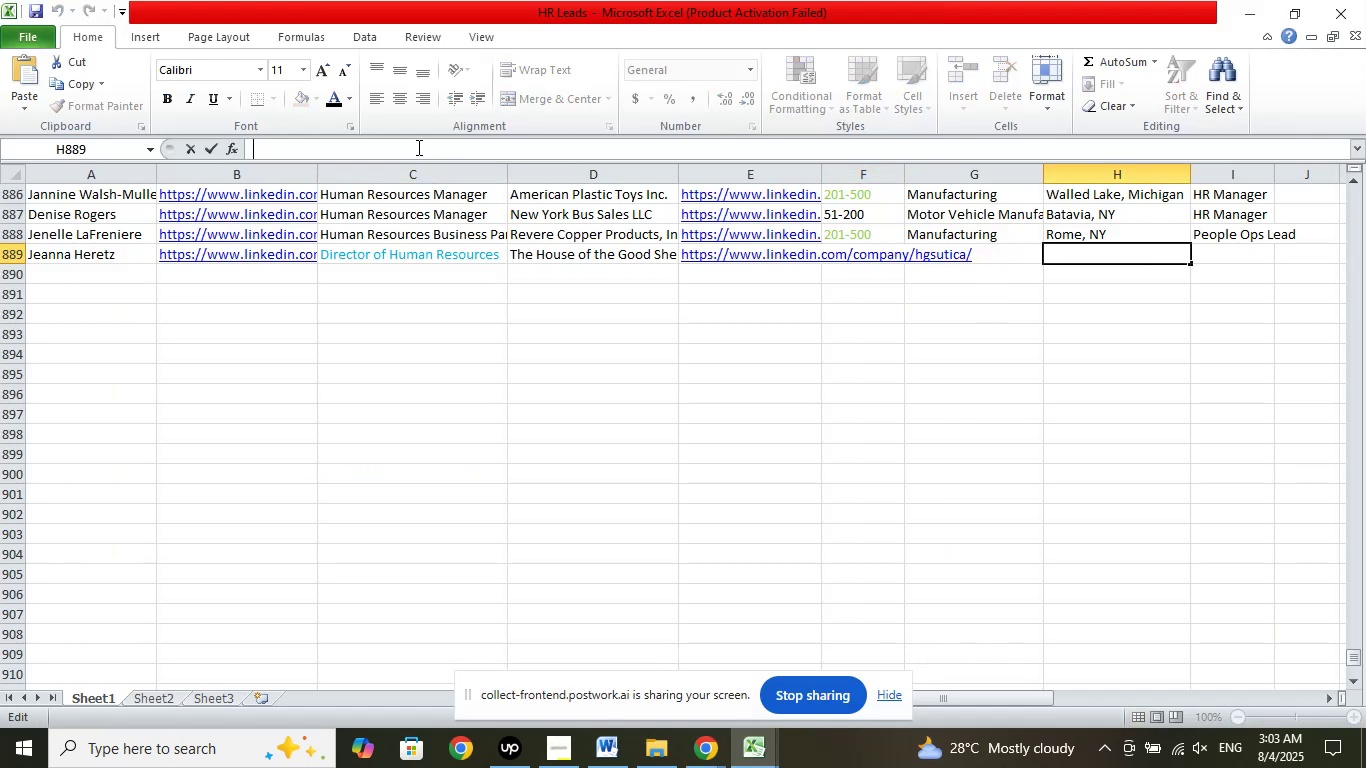 
right_click([417, 147])
 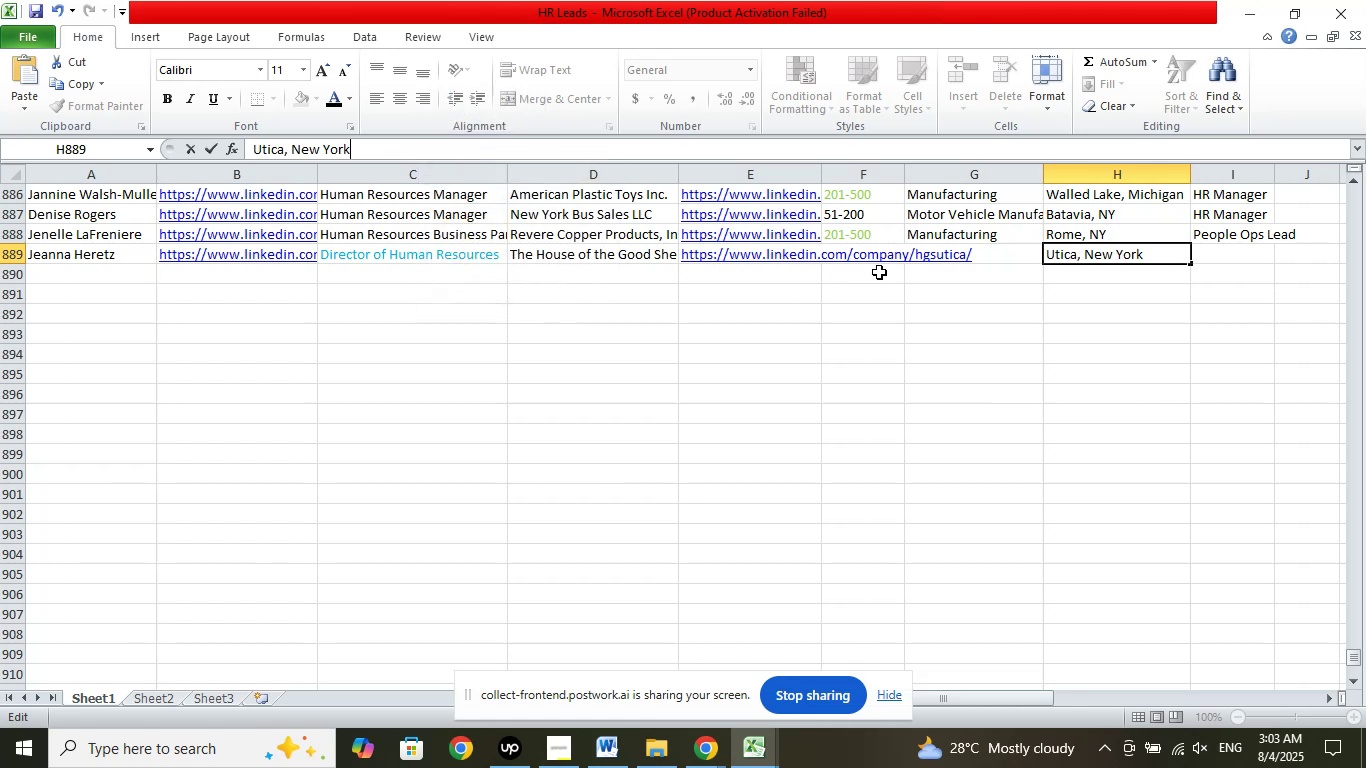 
left_click([881, 255])
 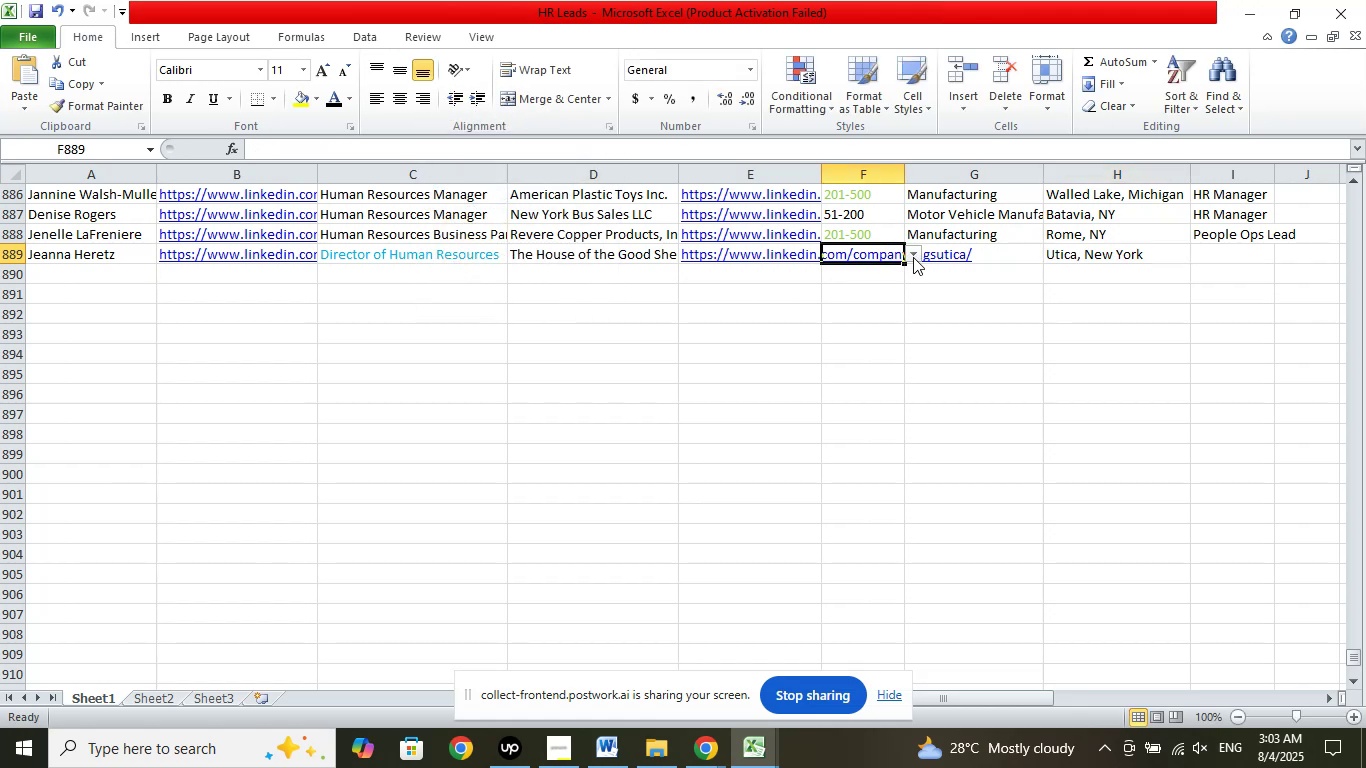 
left_click([913, 255])
 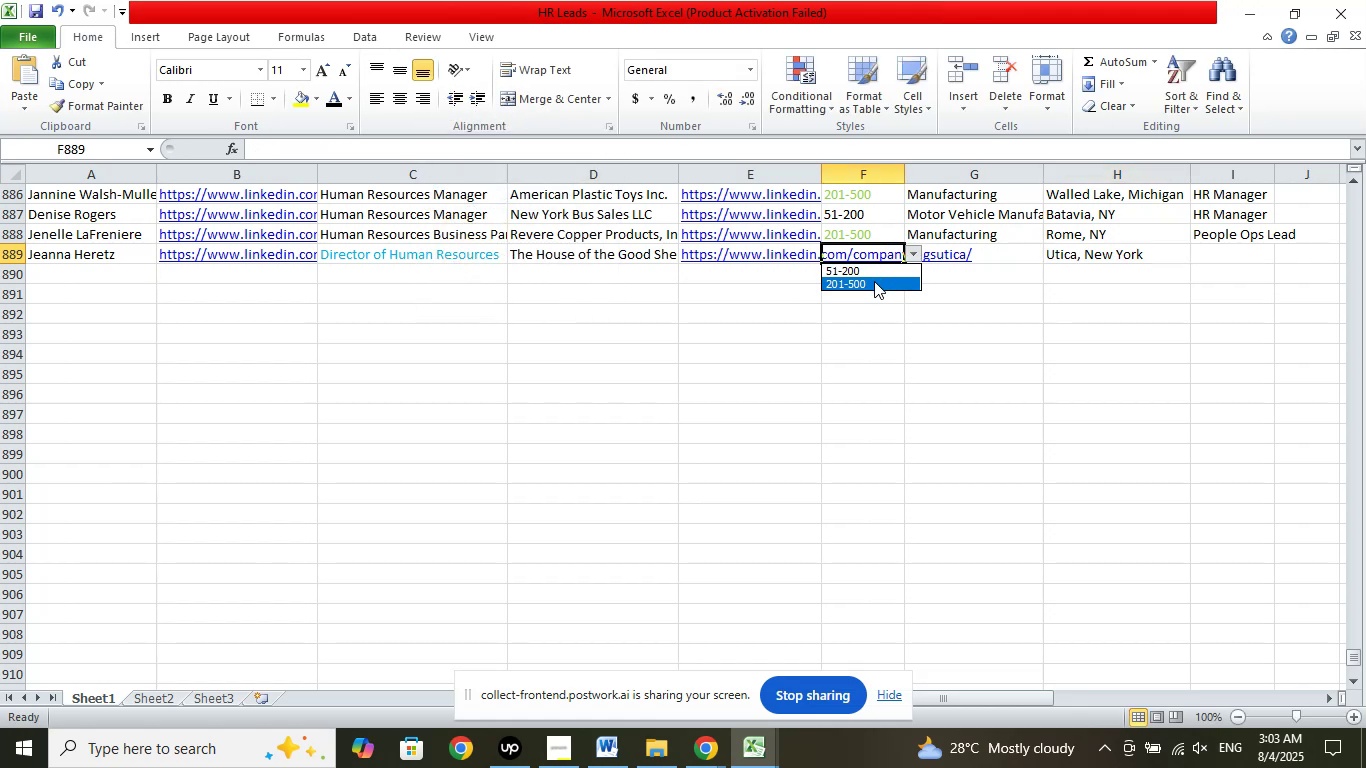 
left_click([874, 281])
 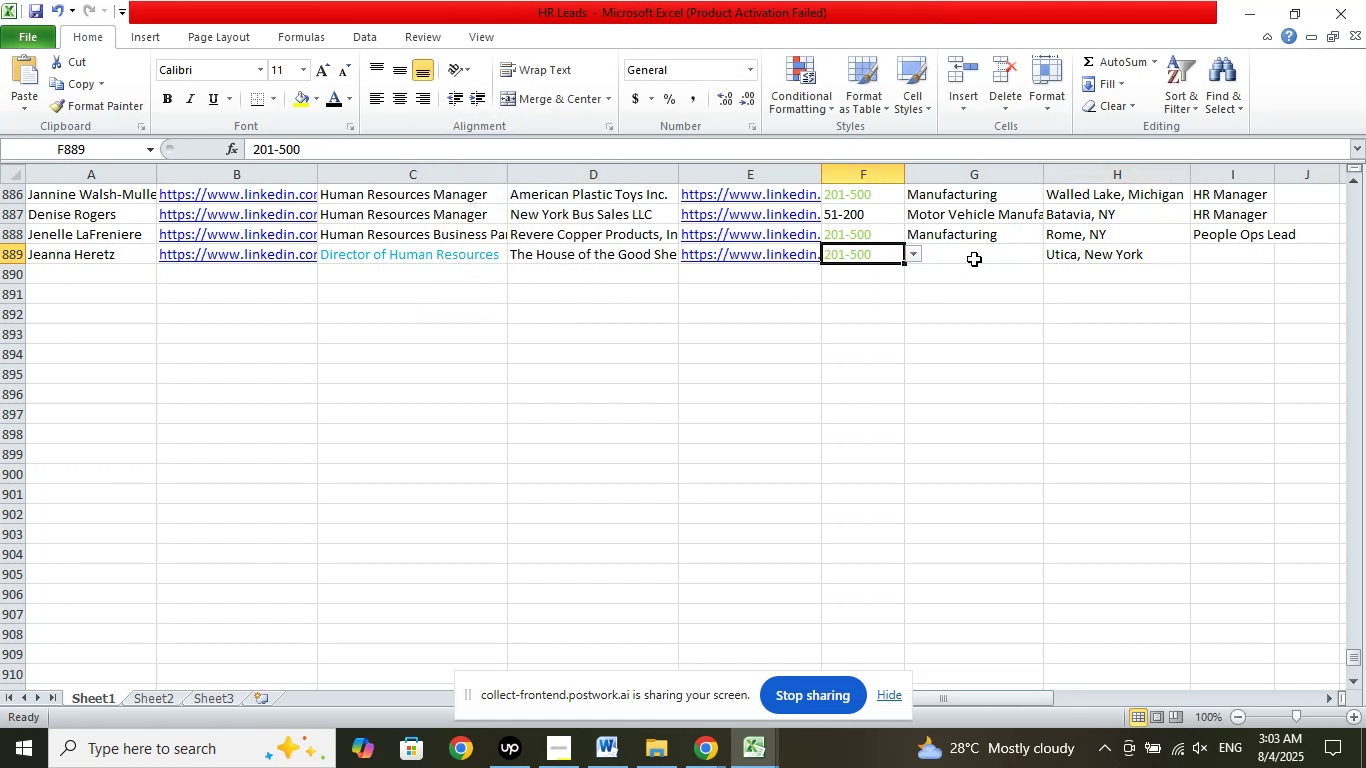 
left_click([974, 259])
 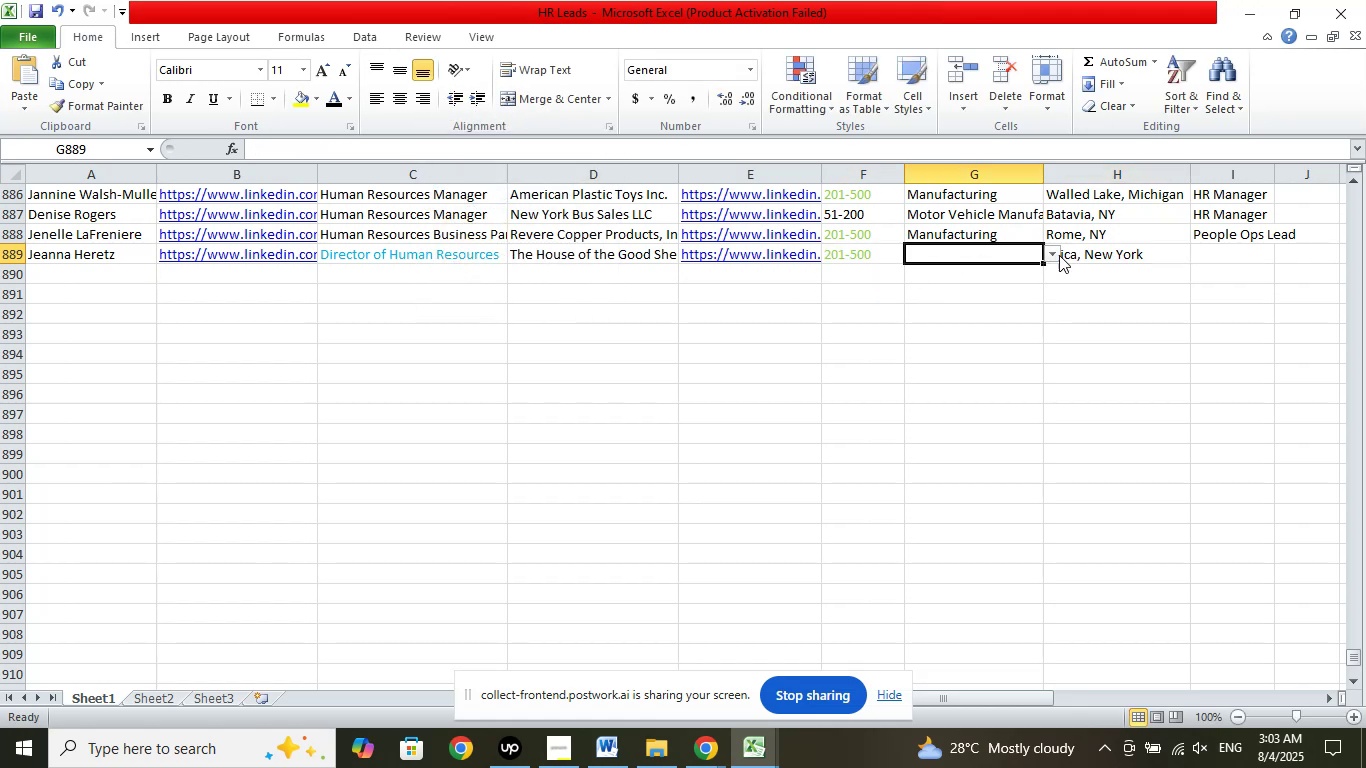 
left_click([1058, 254])
 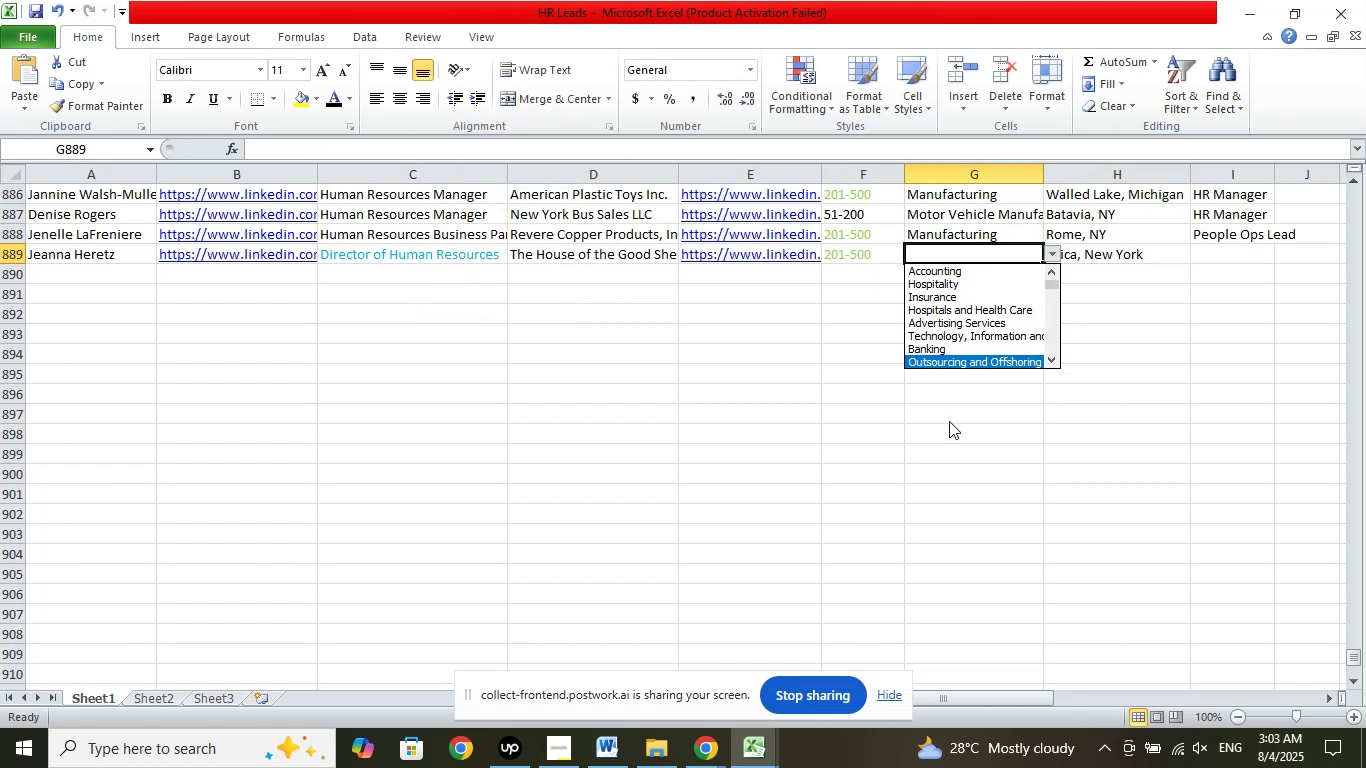 
key(ArrowDown)
 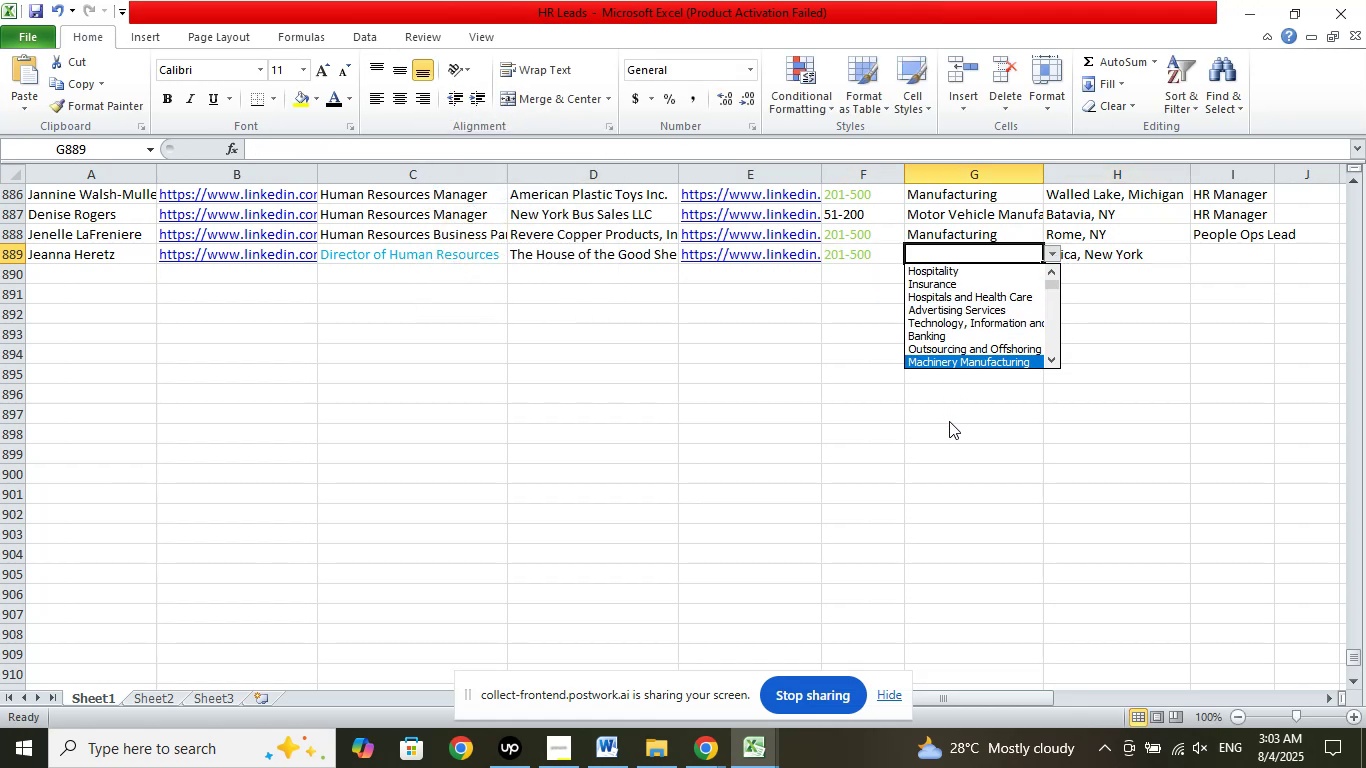 
key(ArrowDown)
 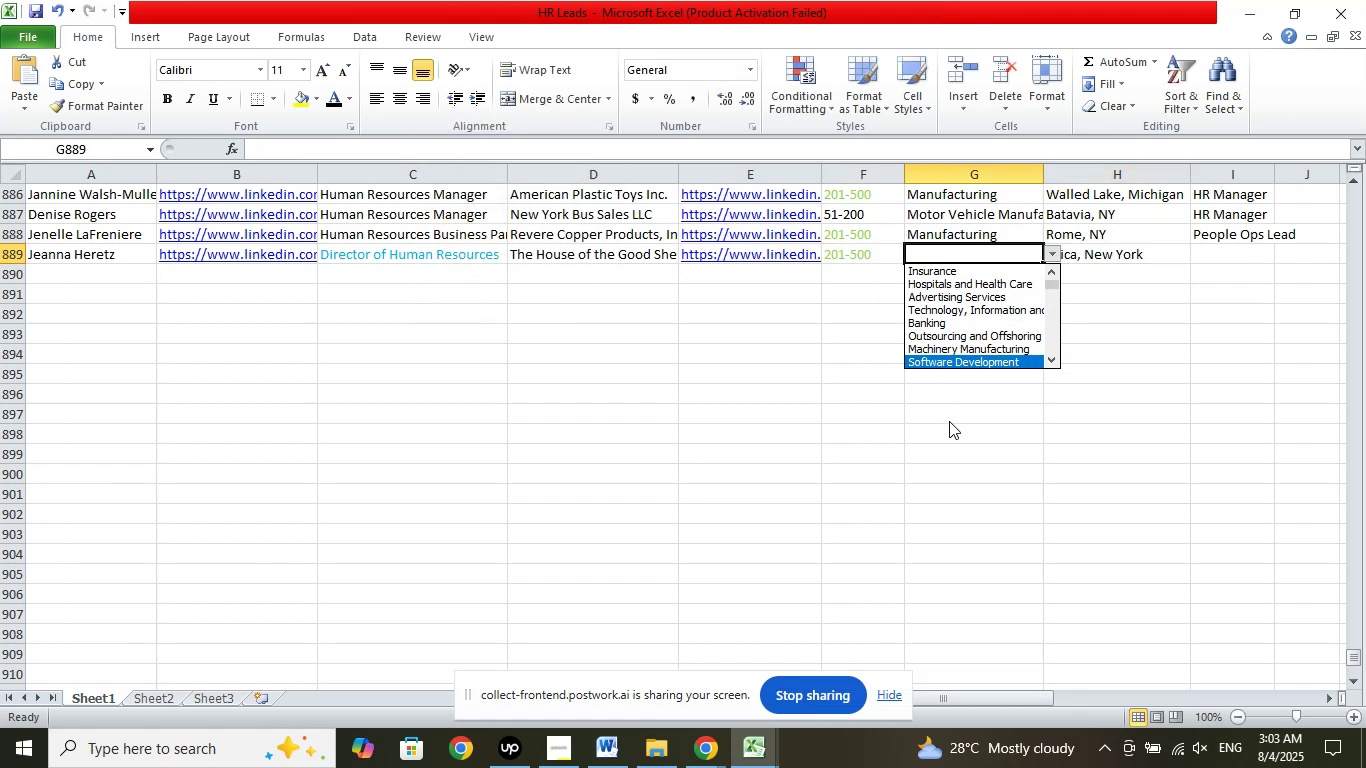 
key(ArrowDown)
 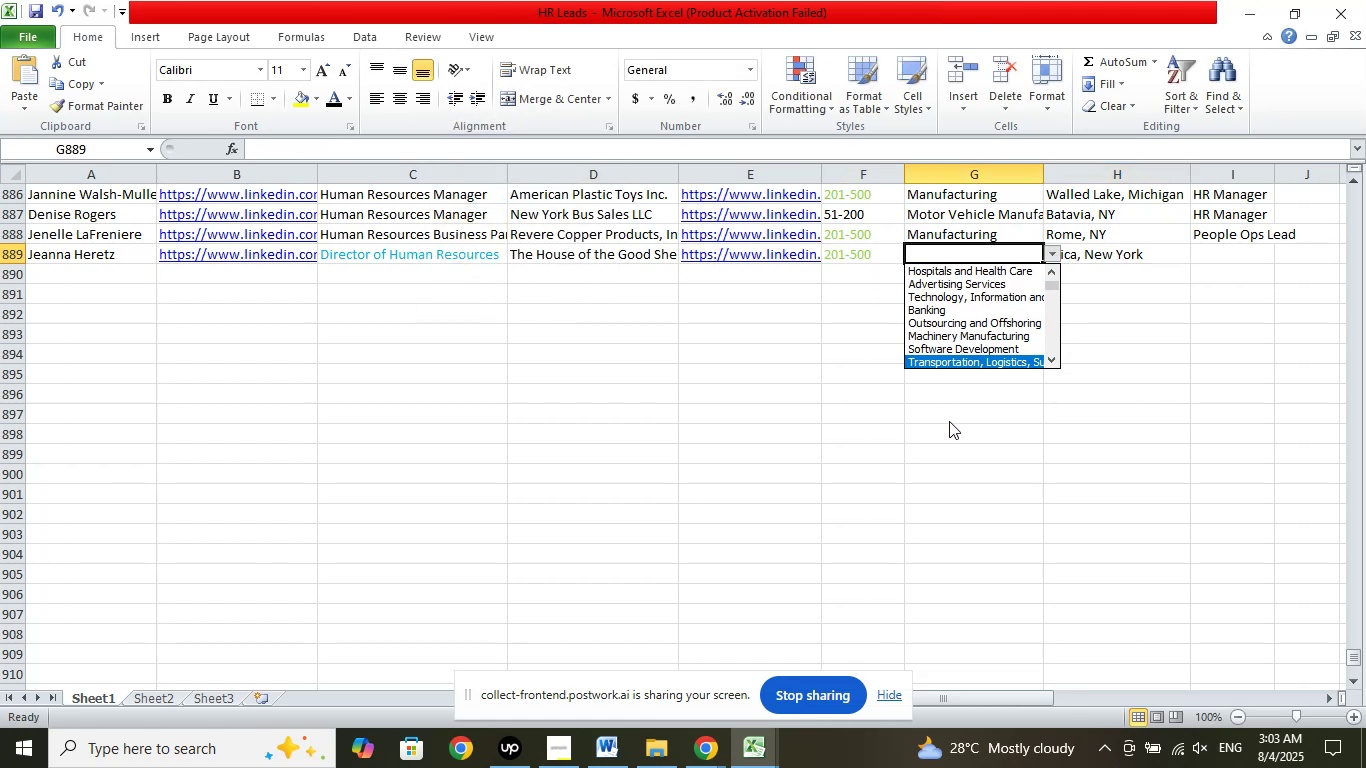 
key(ArrowDown)
 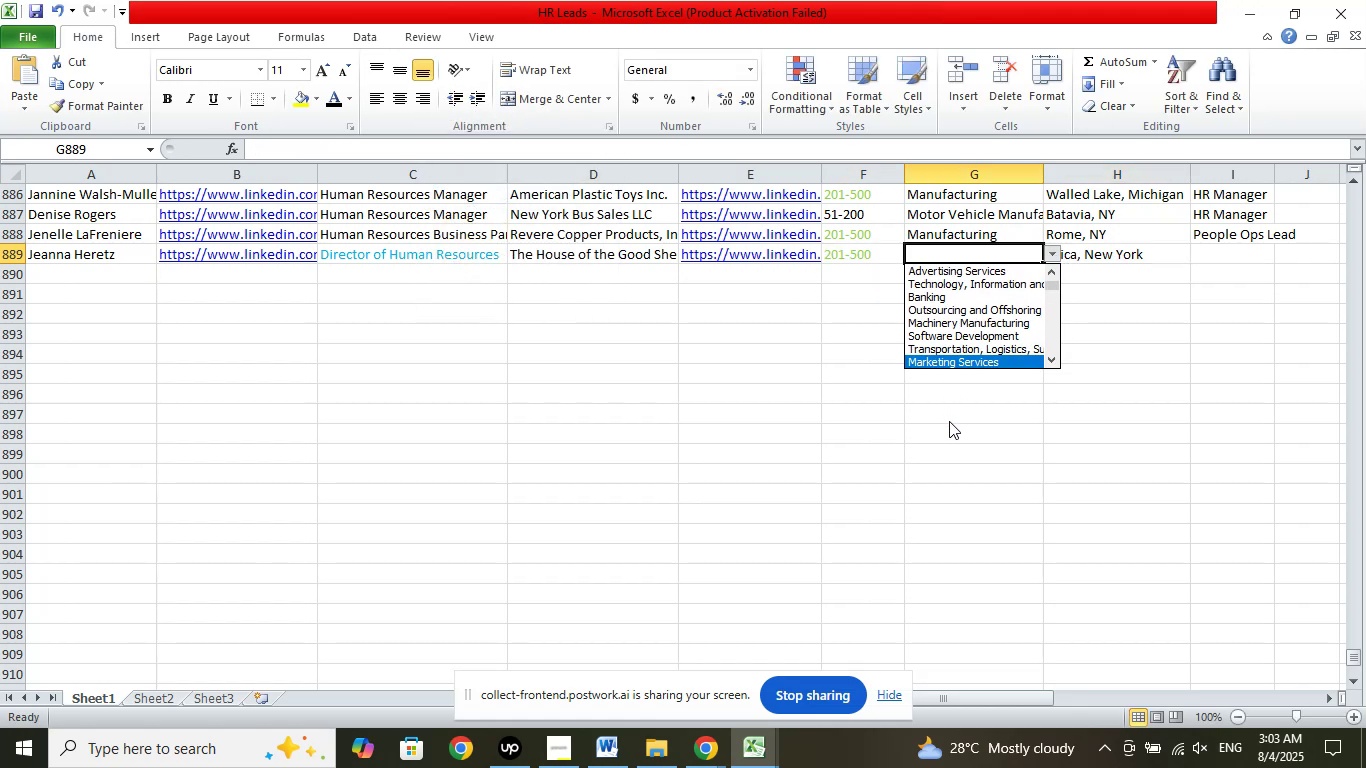 
key(ArrowDown)
 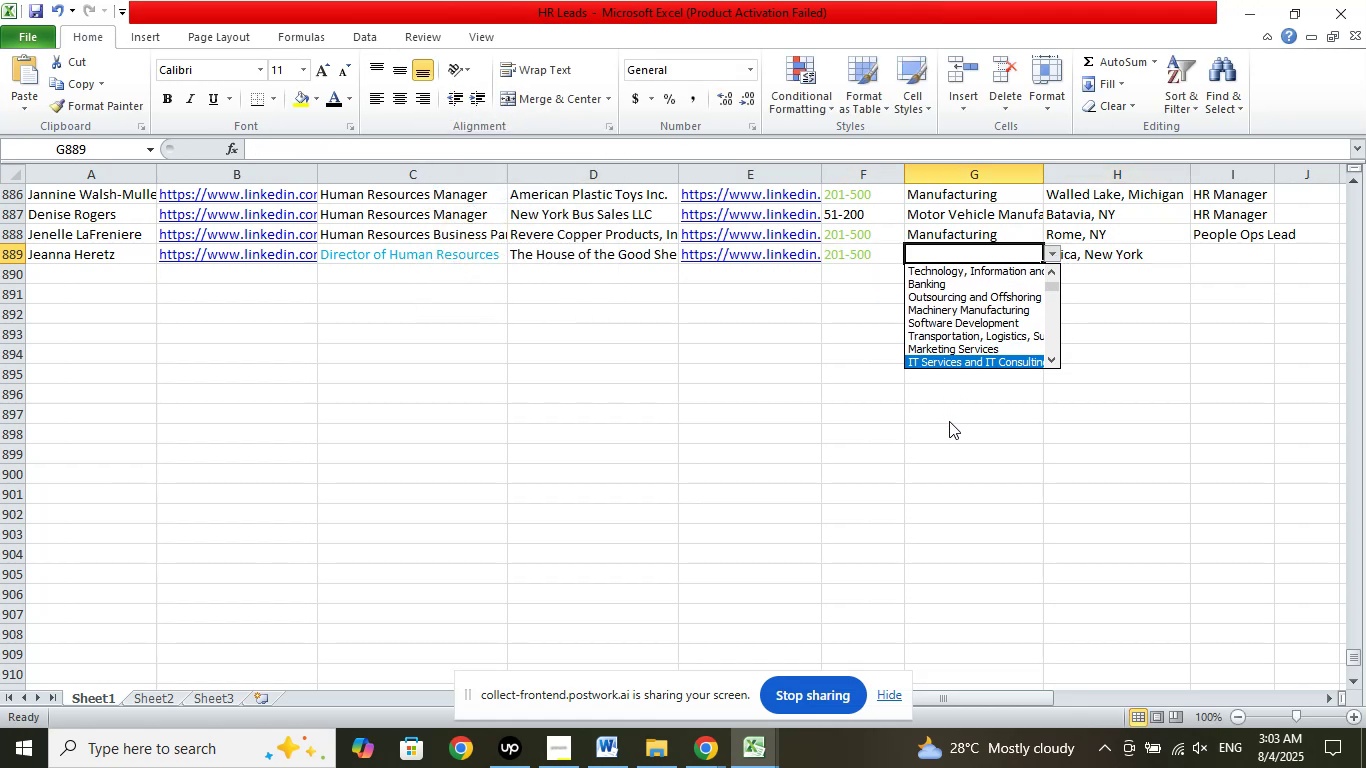 
key(ArrowDown)
 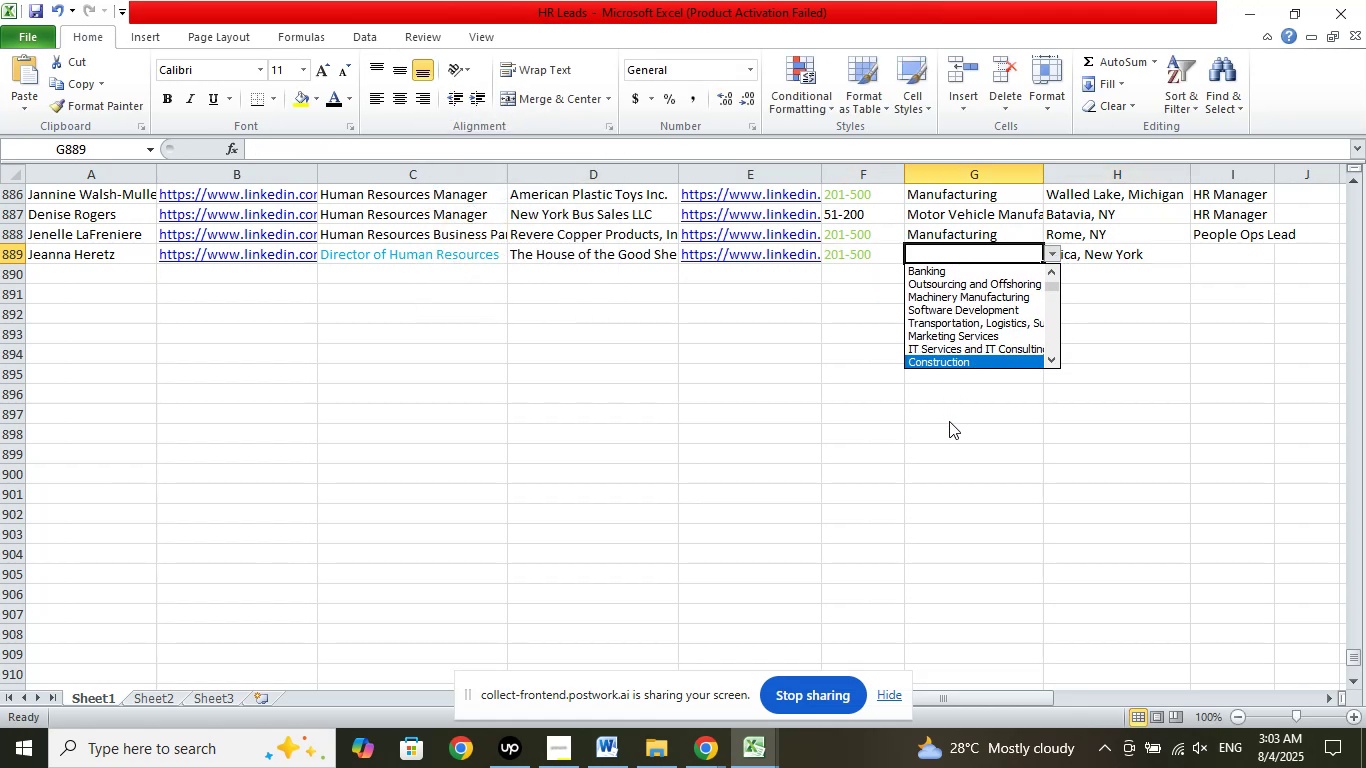 
key(ArrowDown)
 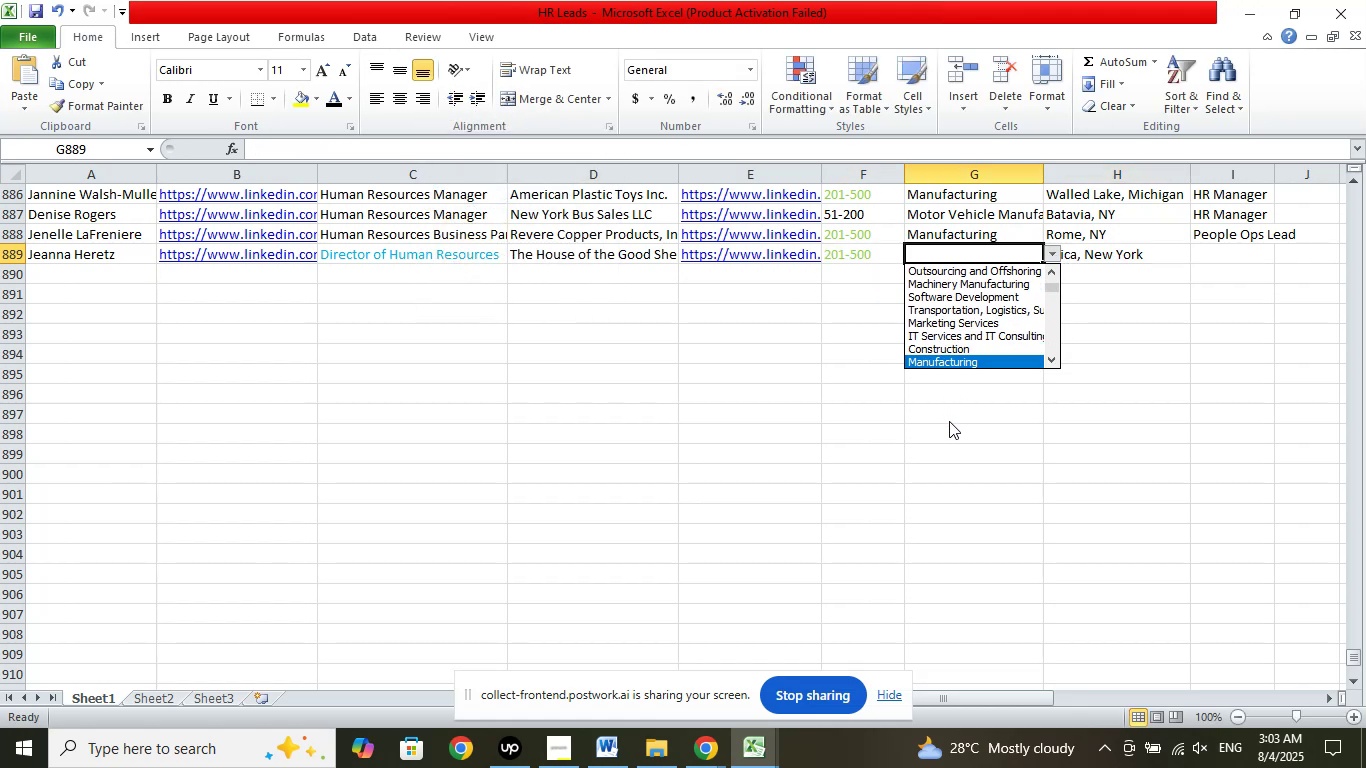 
key(ArrowDown)
 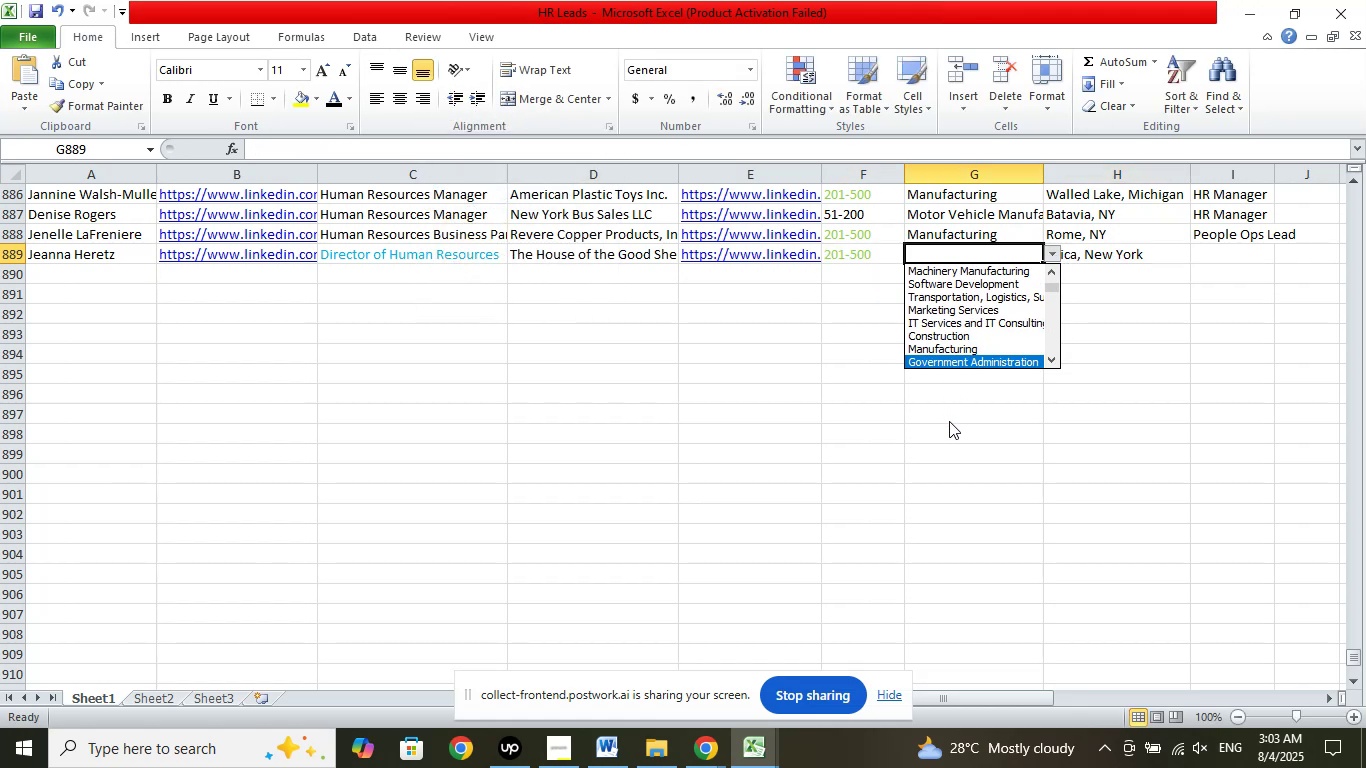 
key(ArrowDown)
 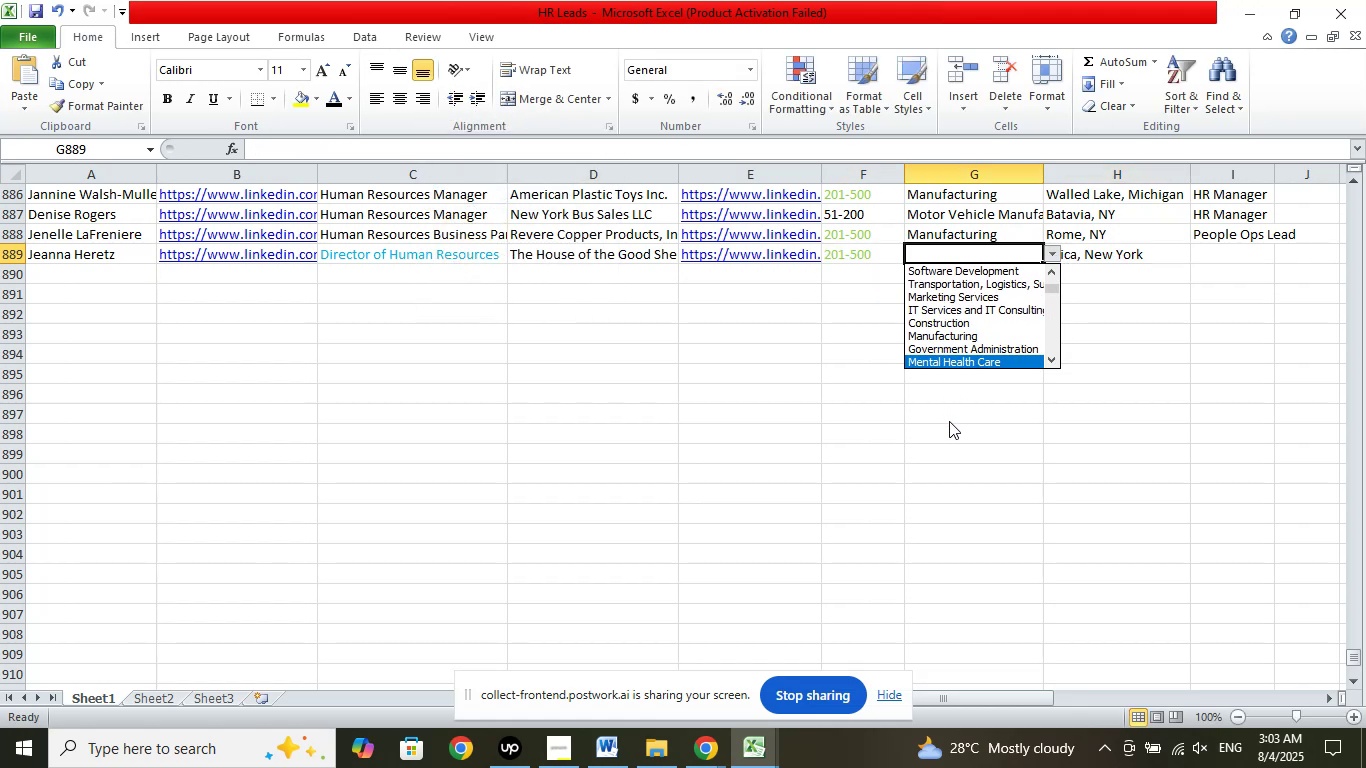 
key(ArrowDown)
 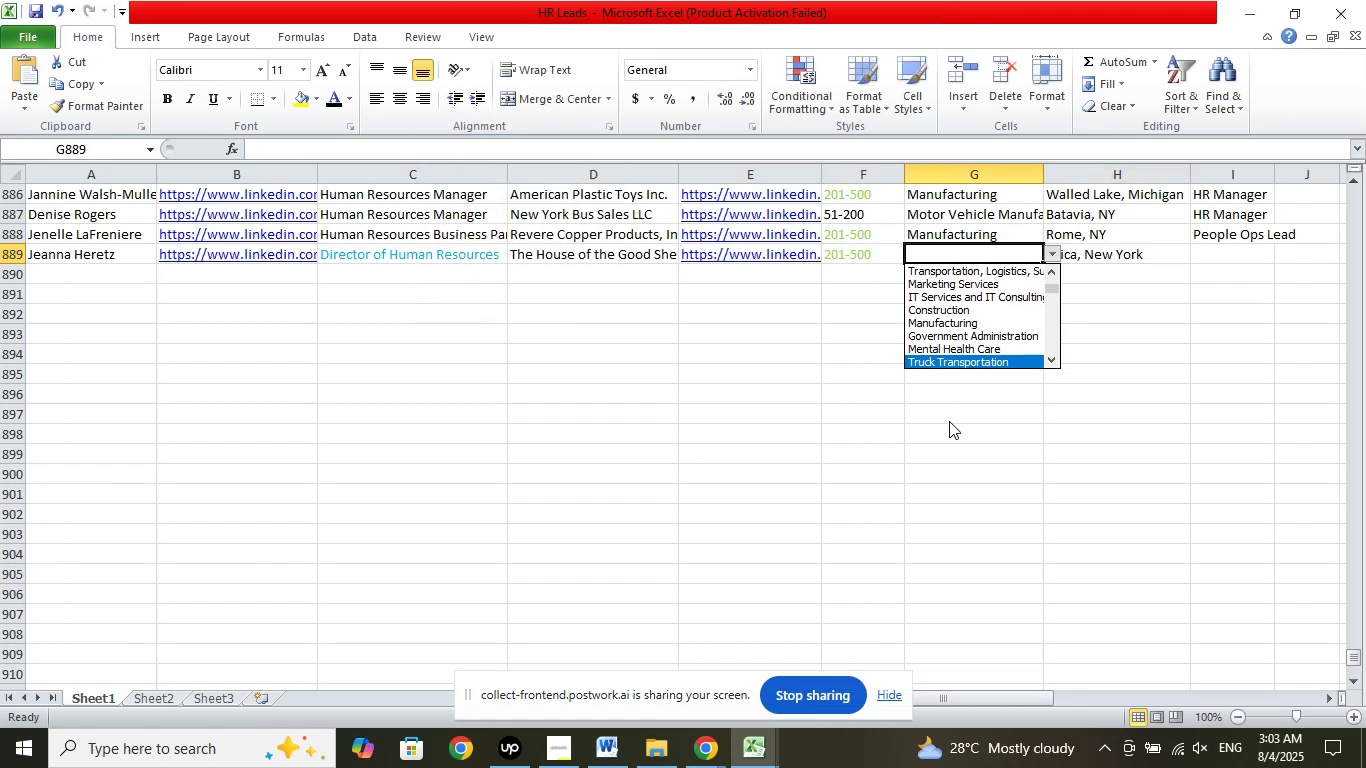 
key(ArrowDown)
 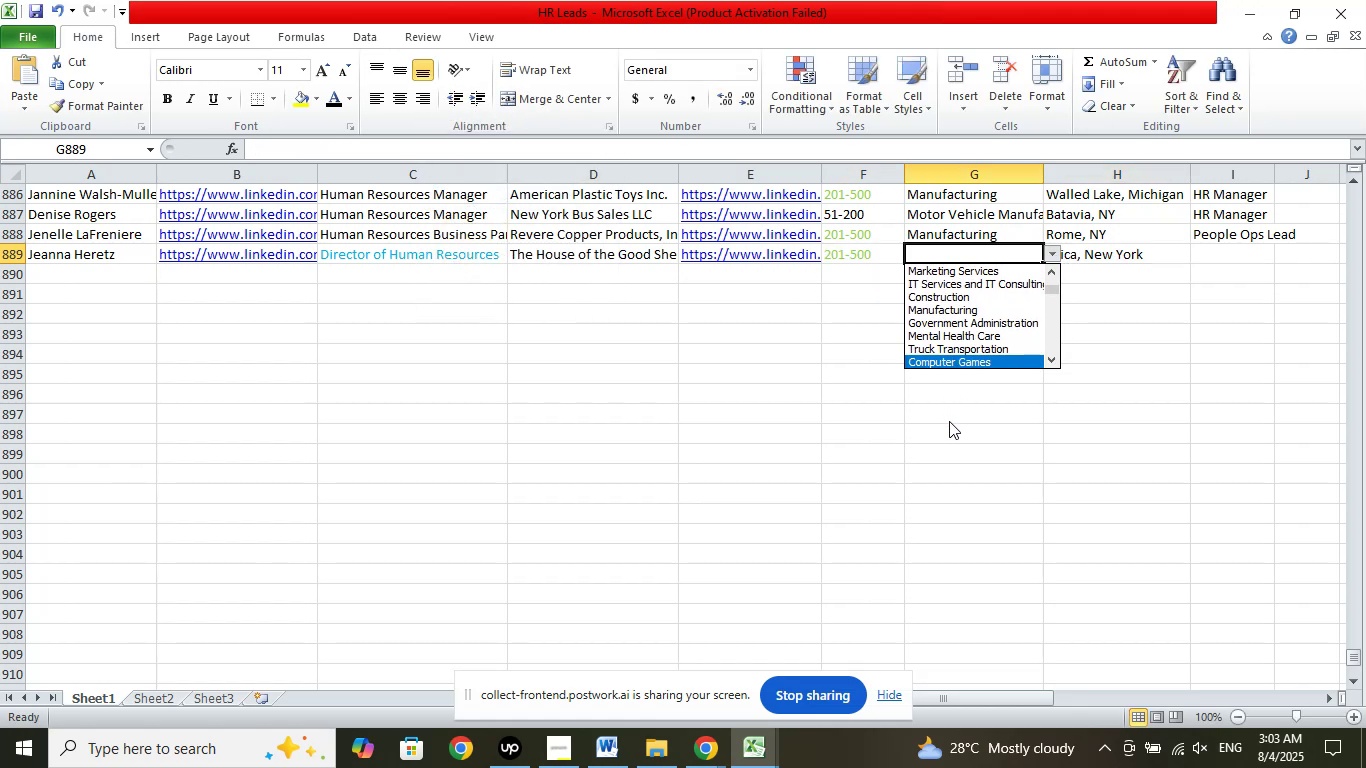 
key(ArrowDown)
 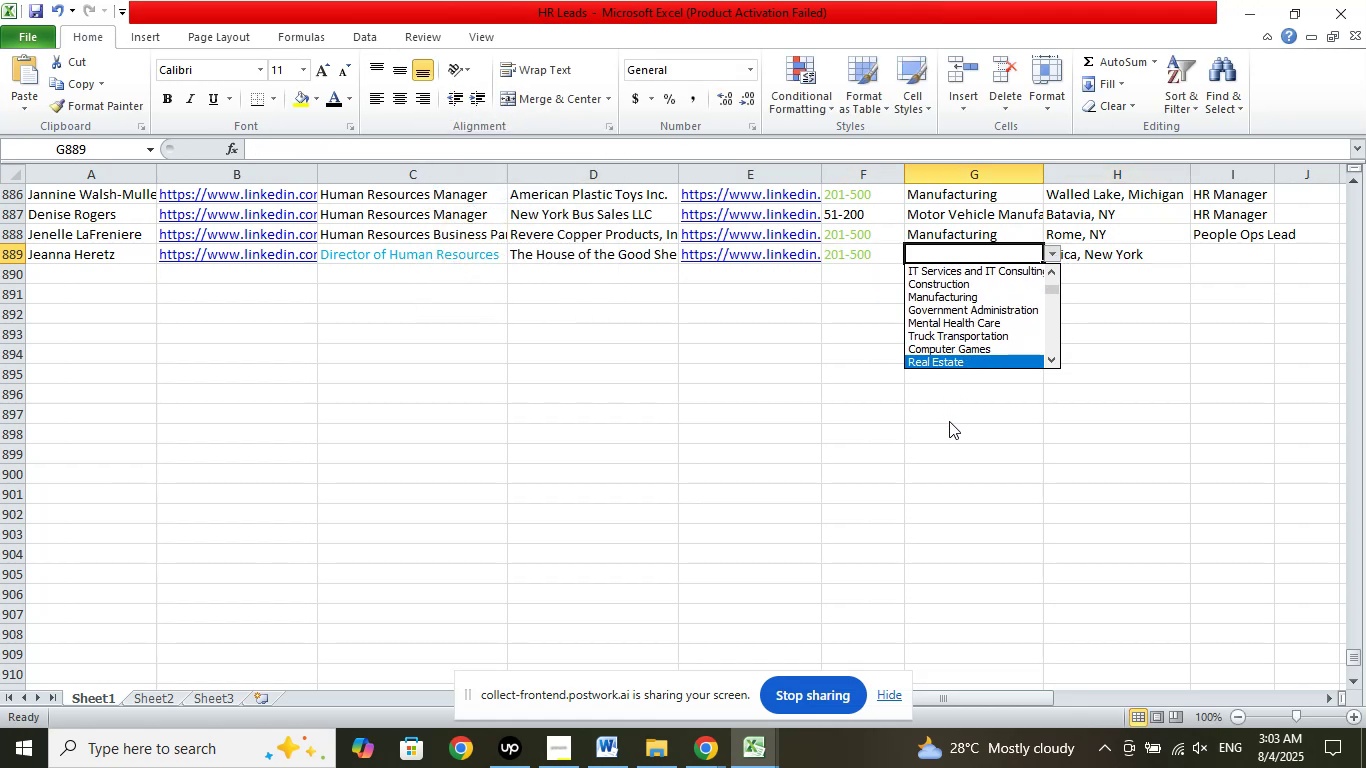 
key(ArrowDown)
 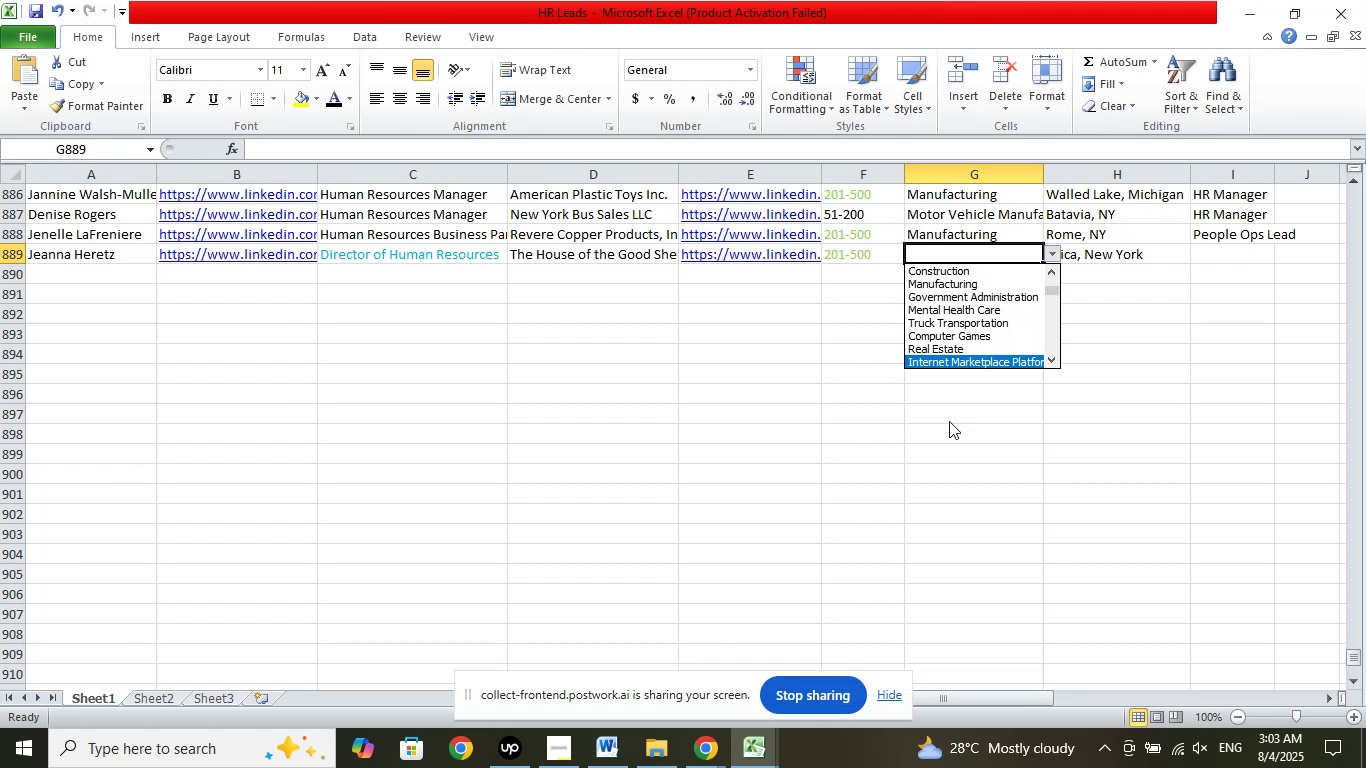 
key(ArrowDown)
 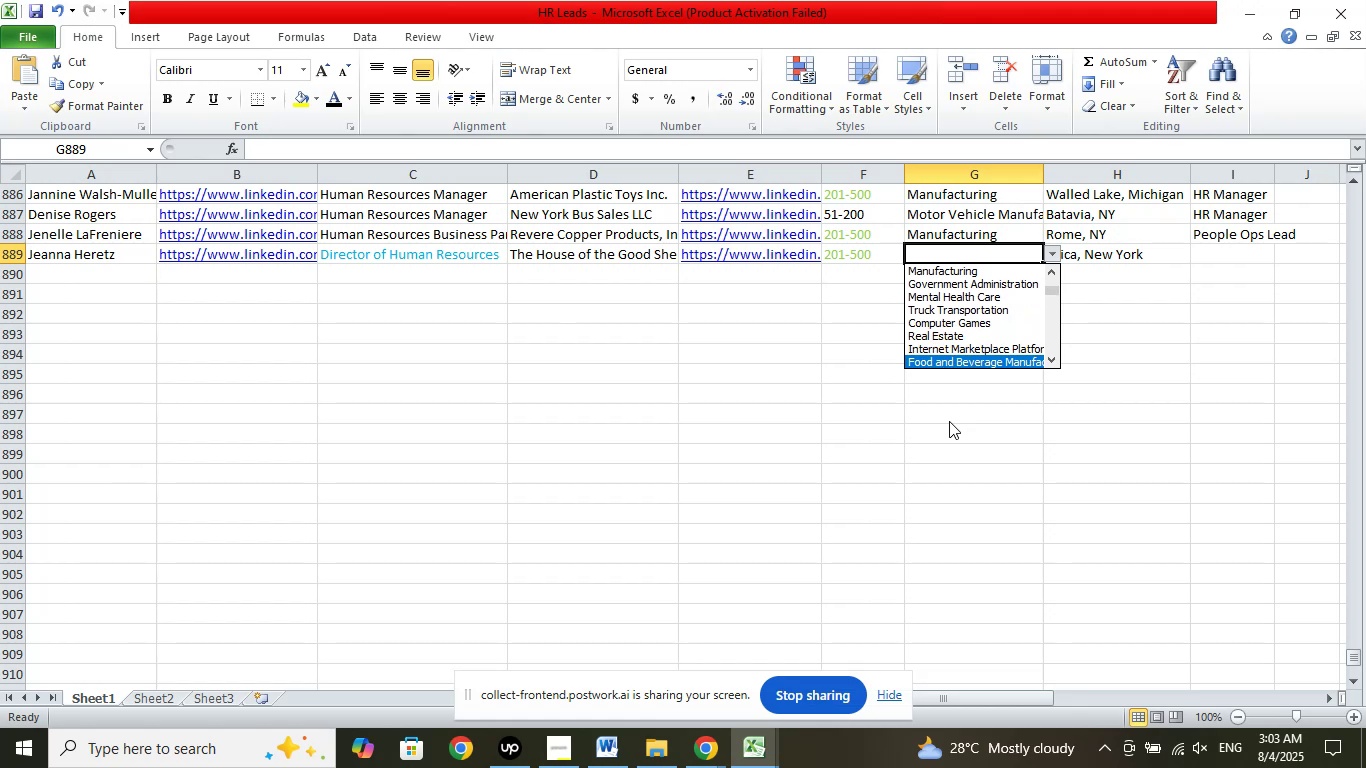 
key(ArrowDown)
 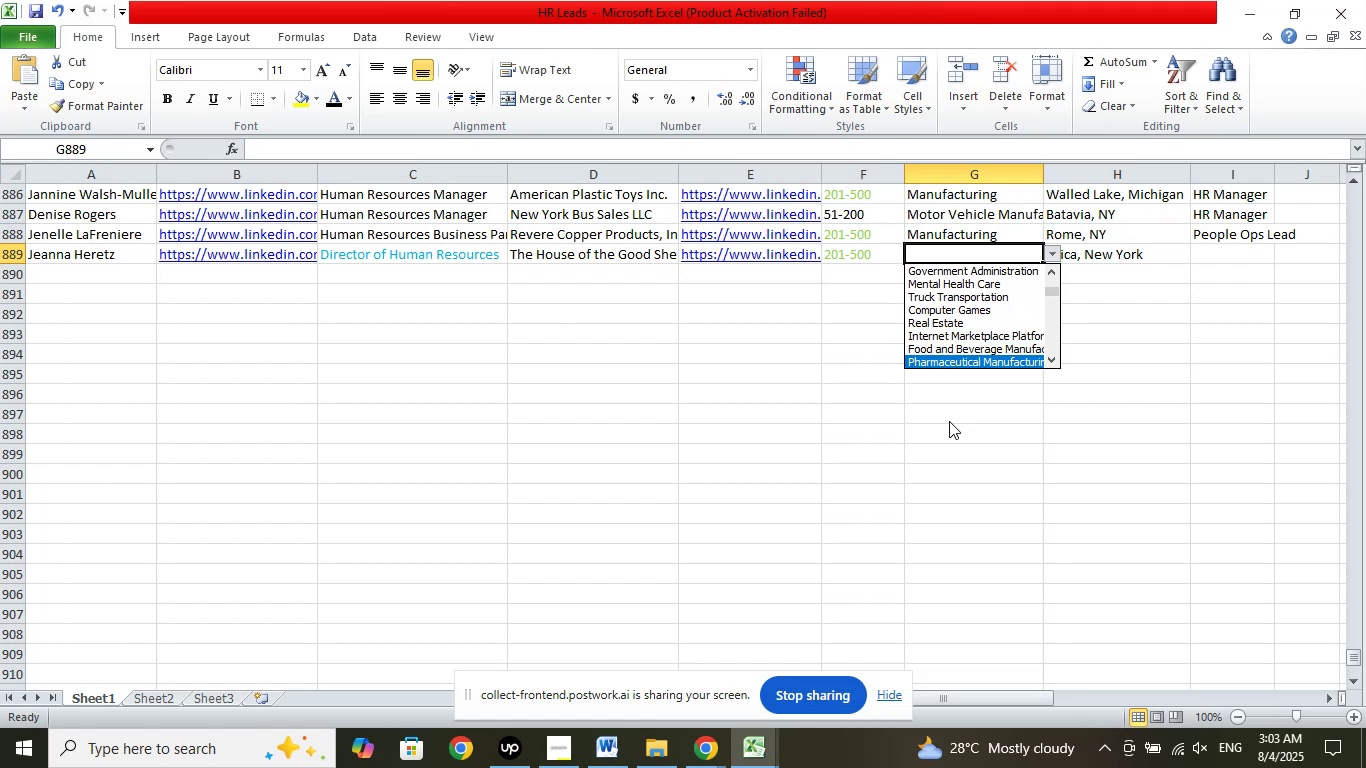 
key(ArrowDown)
 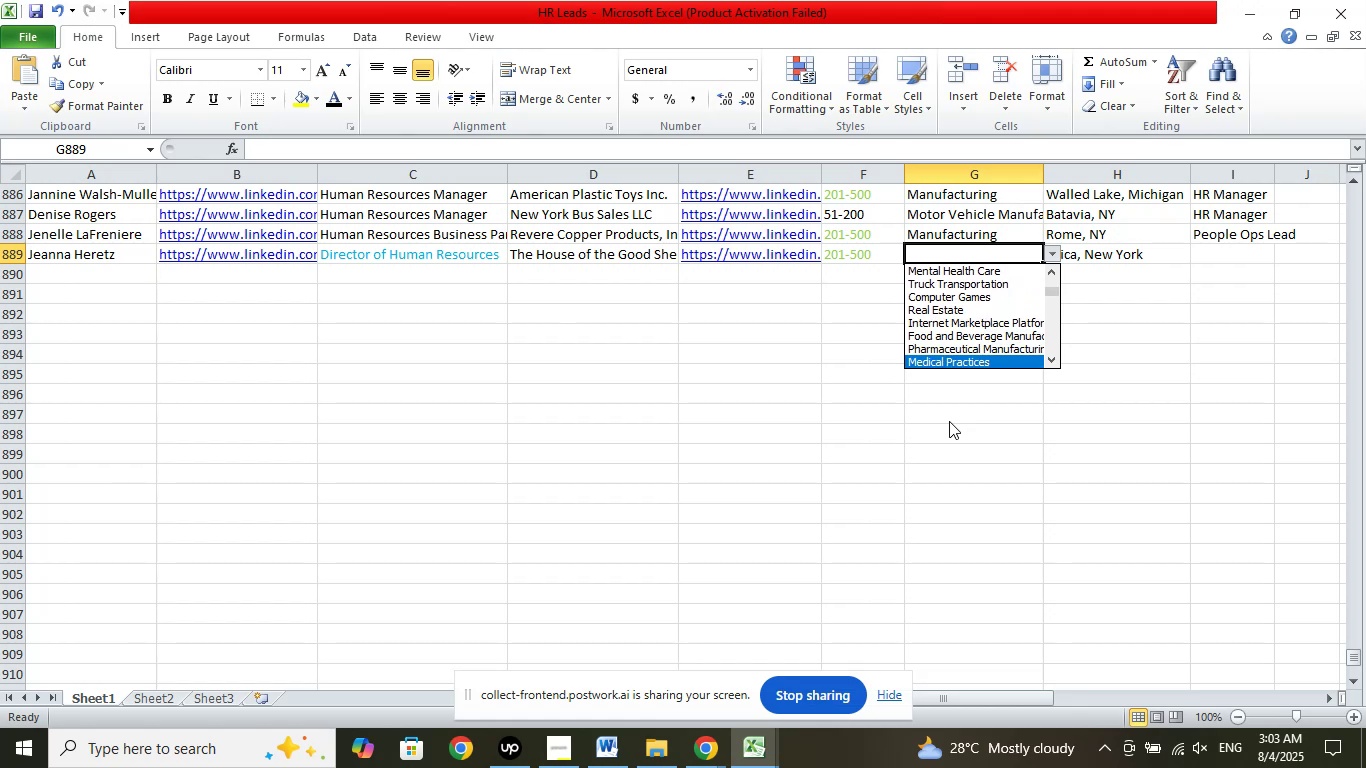 
key(ArrowDown)
 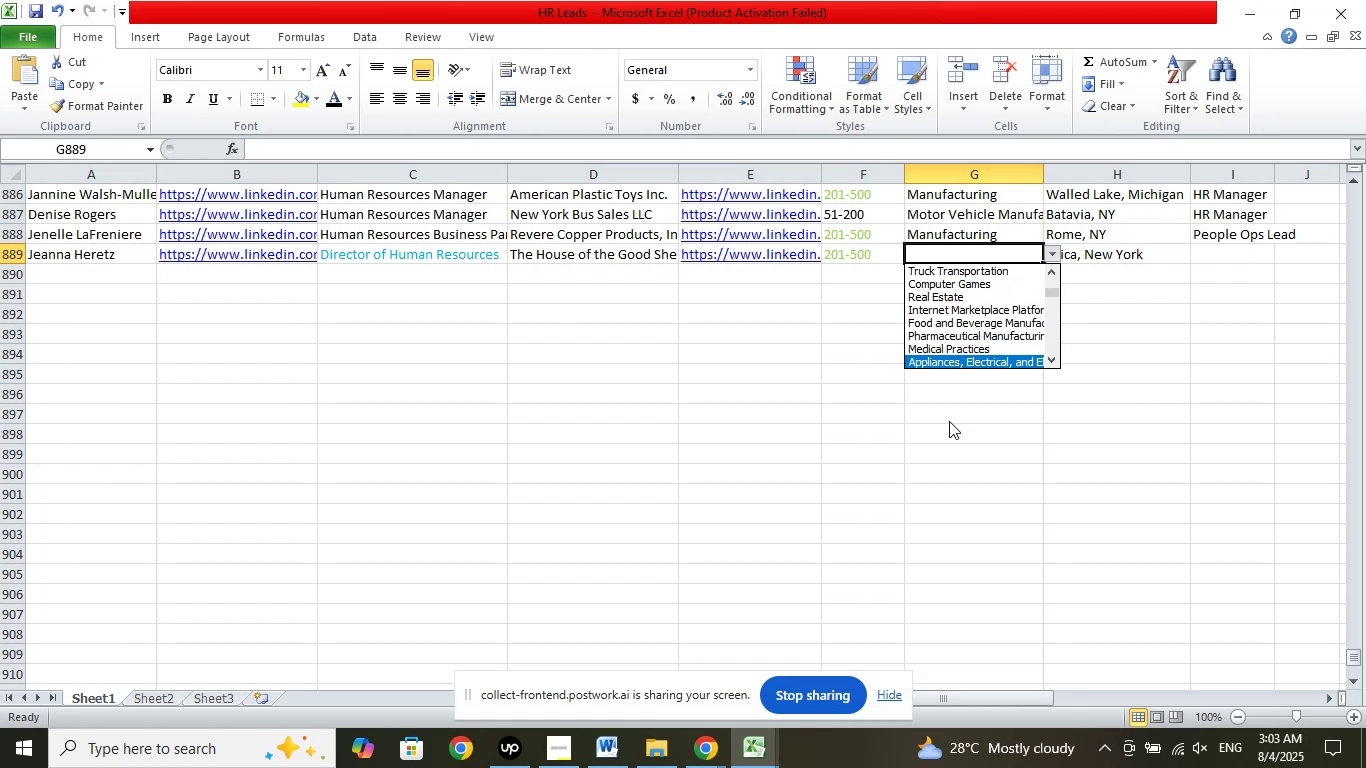 
key(ArrowDown)
 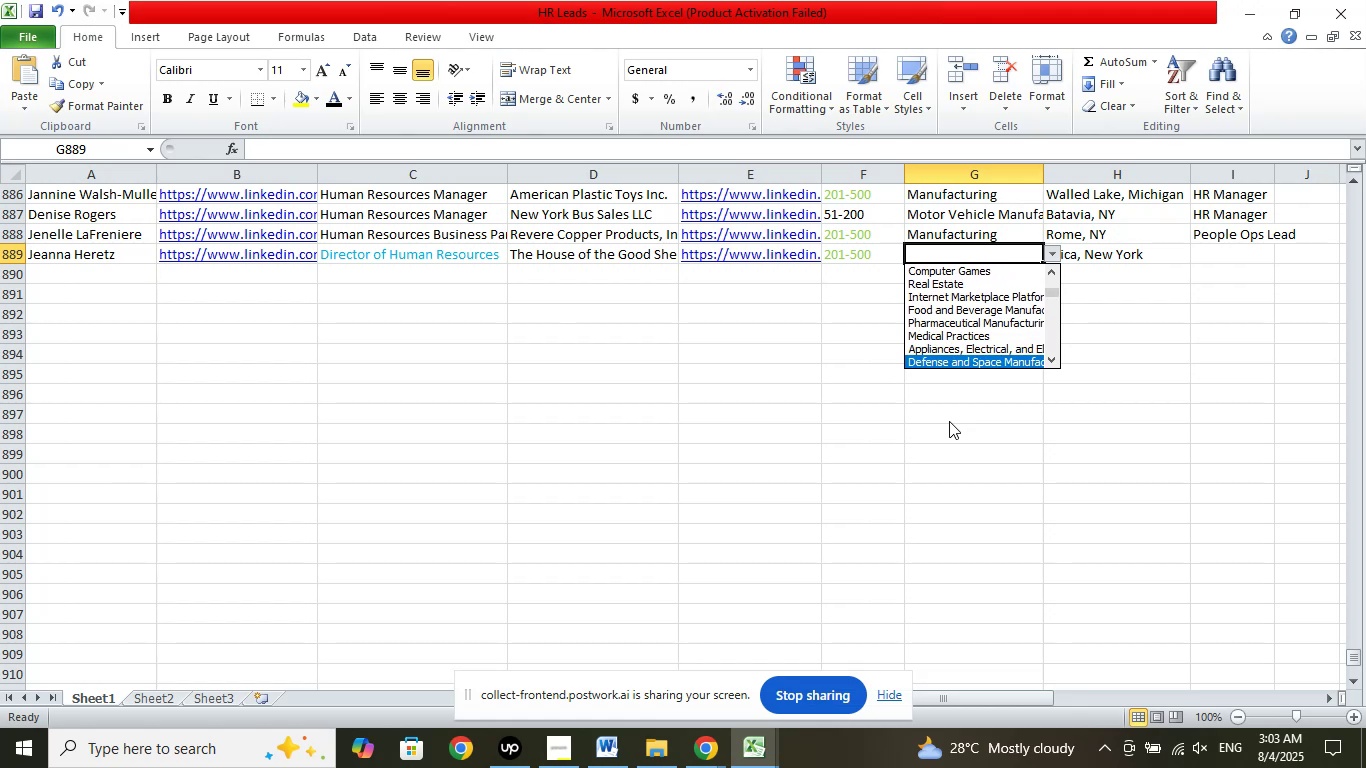 
key(ArrowDown)
 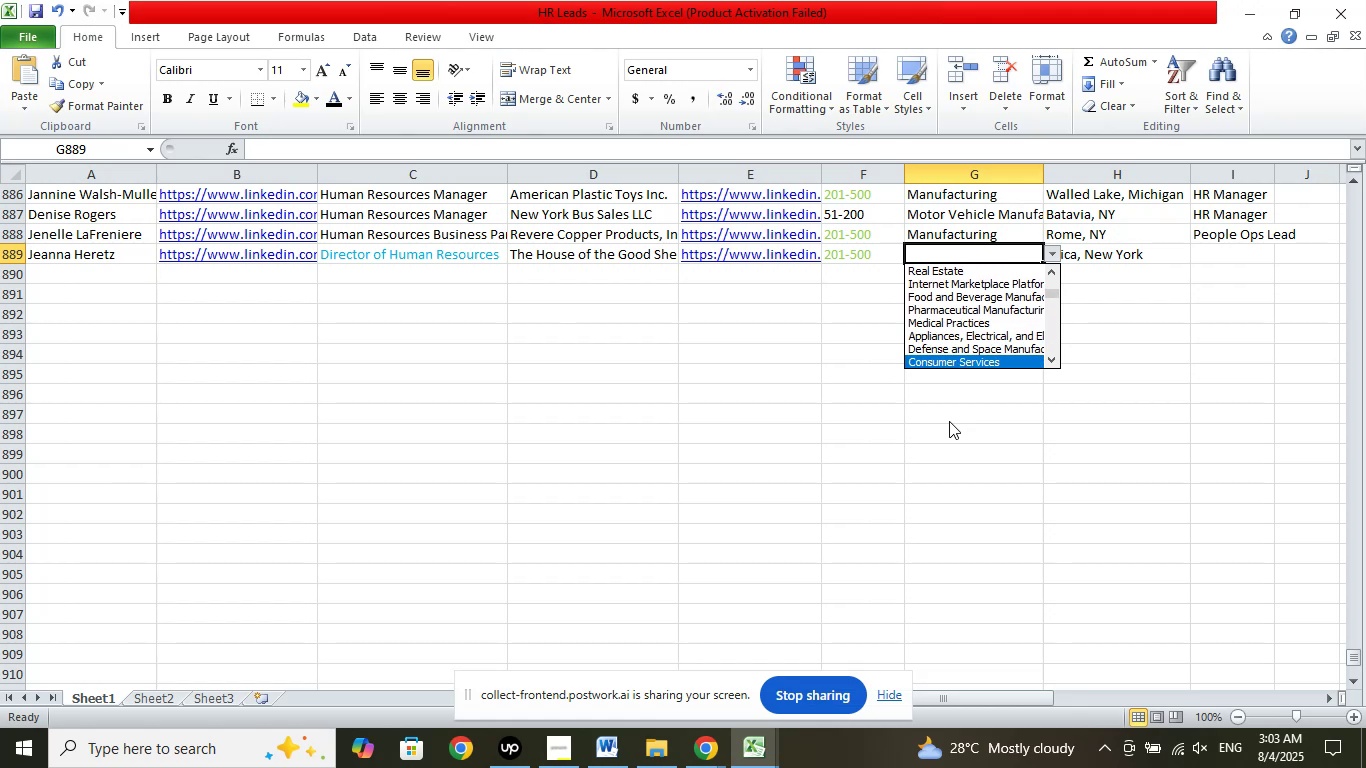 
key(ArrowDown)
 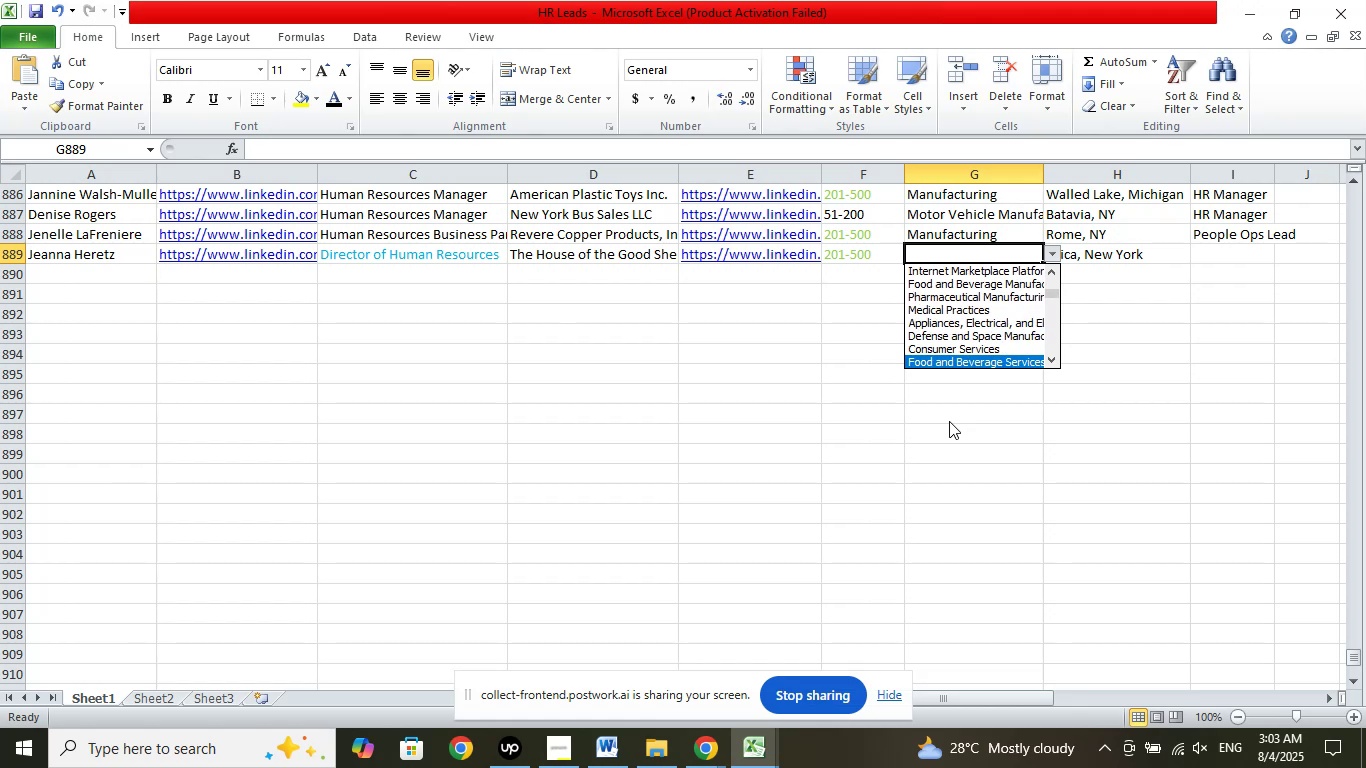 
key(ArrowDown)
 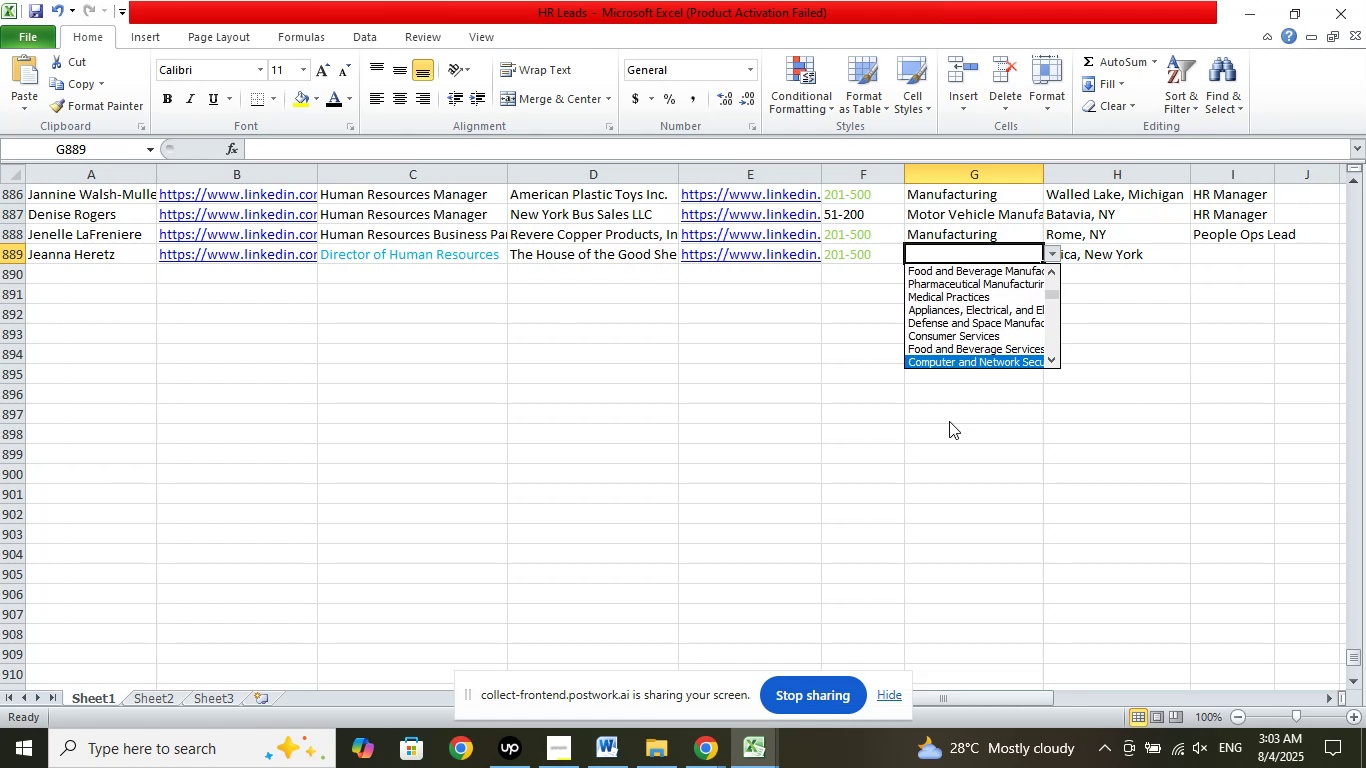 
key(ArrowDown)
 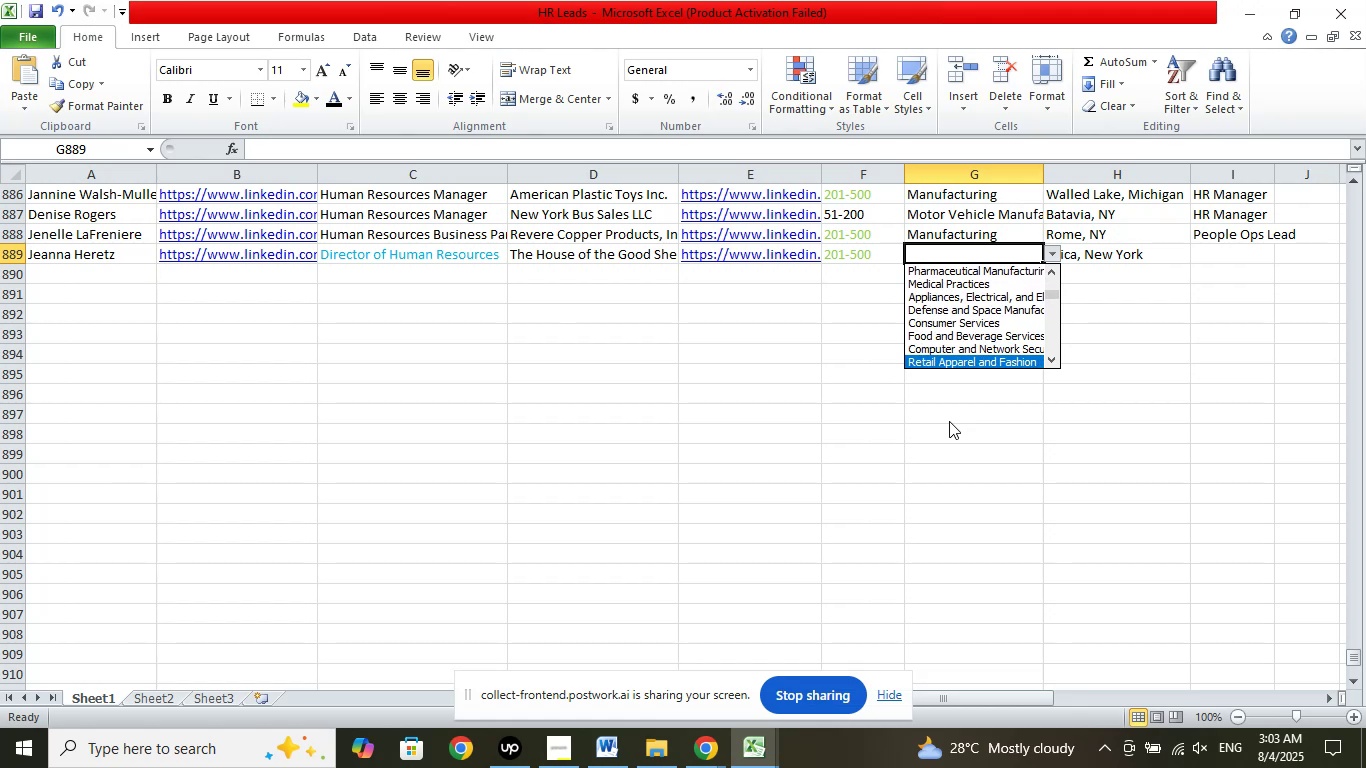 
key(ArrowDown)
 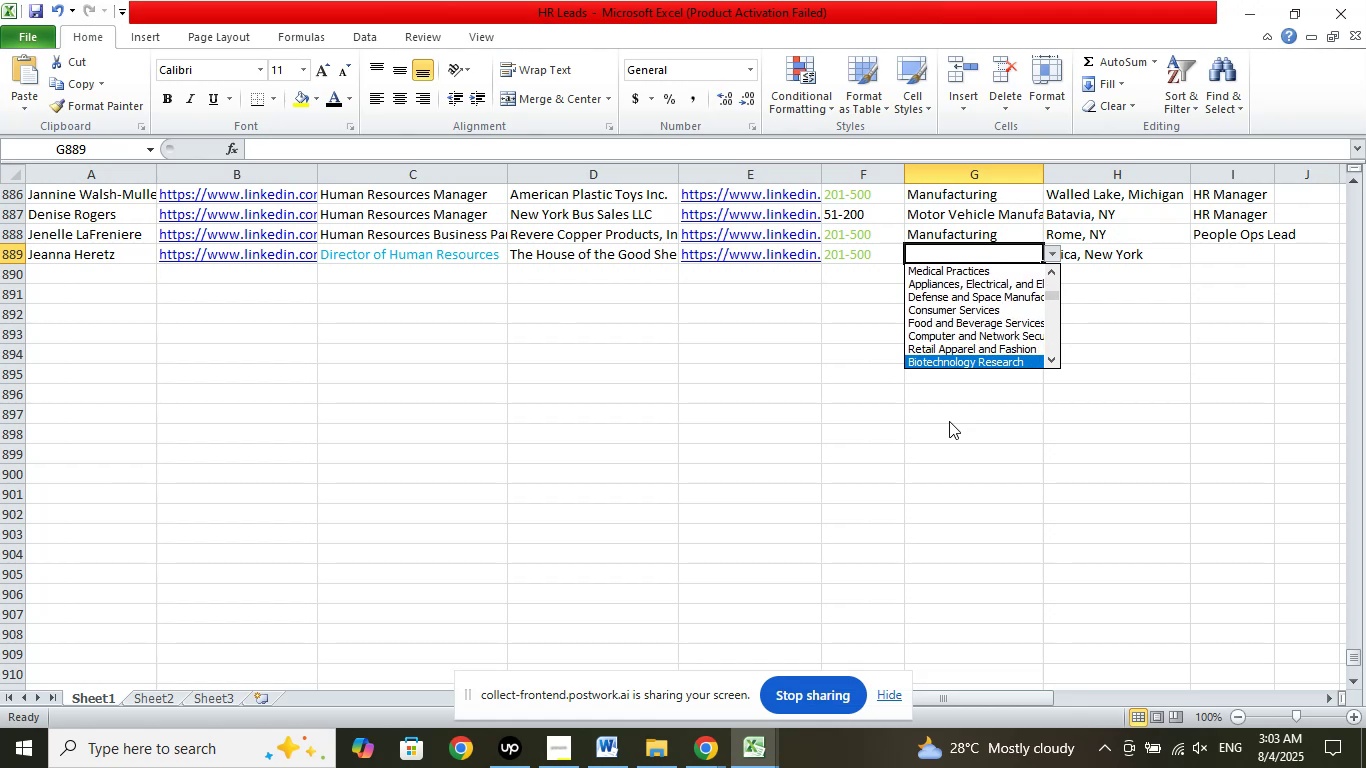 
key(ArrowDown)
 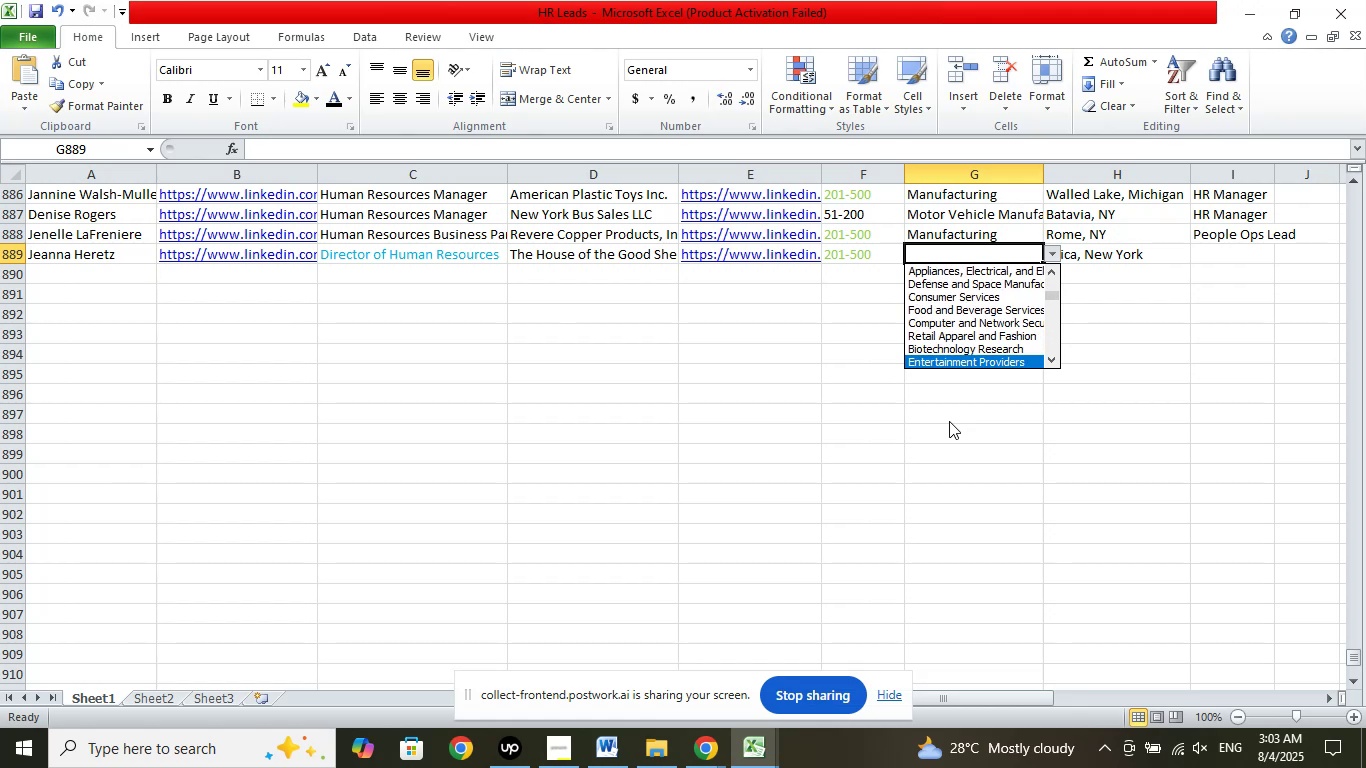 
key(ArrowDown)
 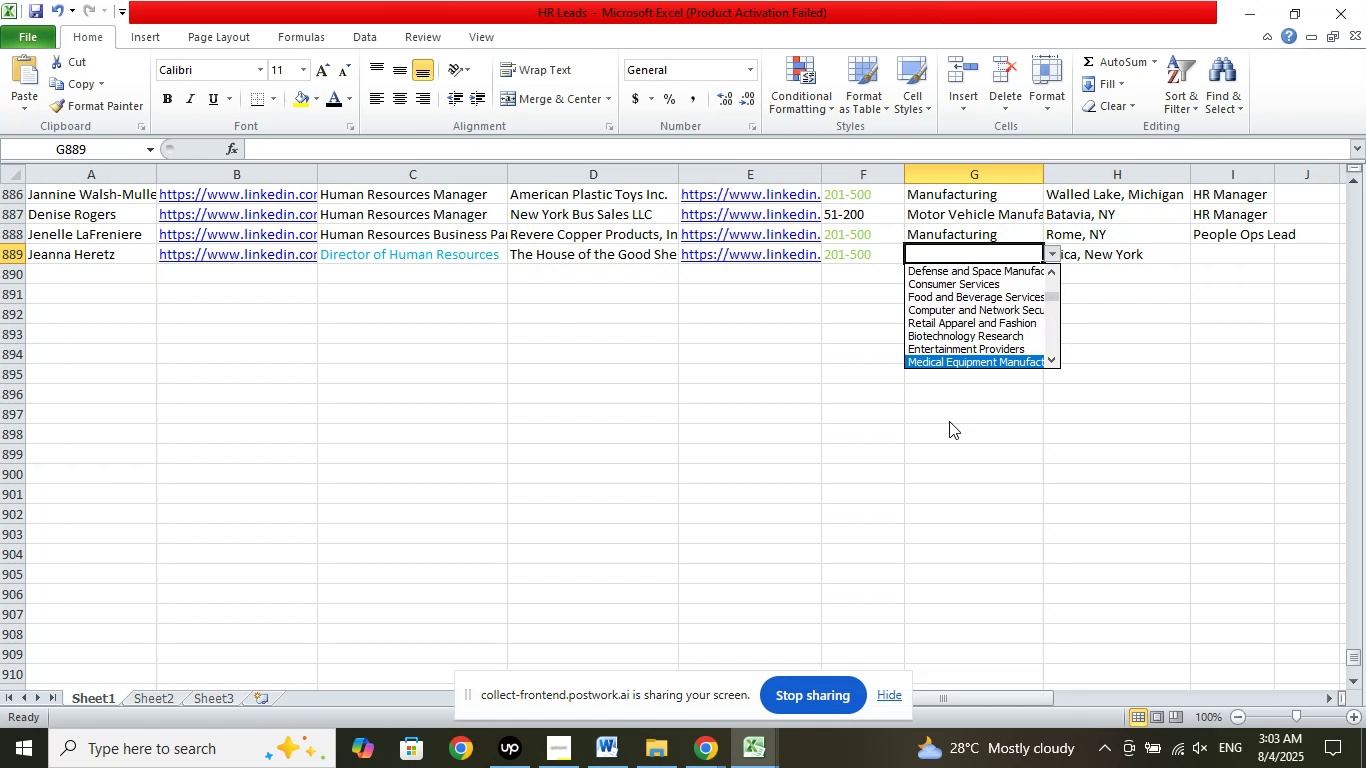 
key(ArrowDown)
 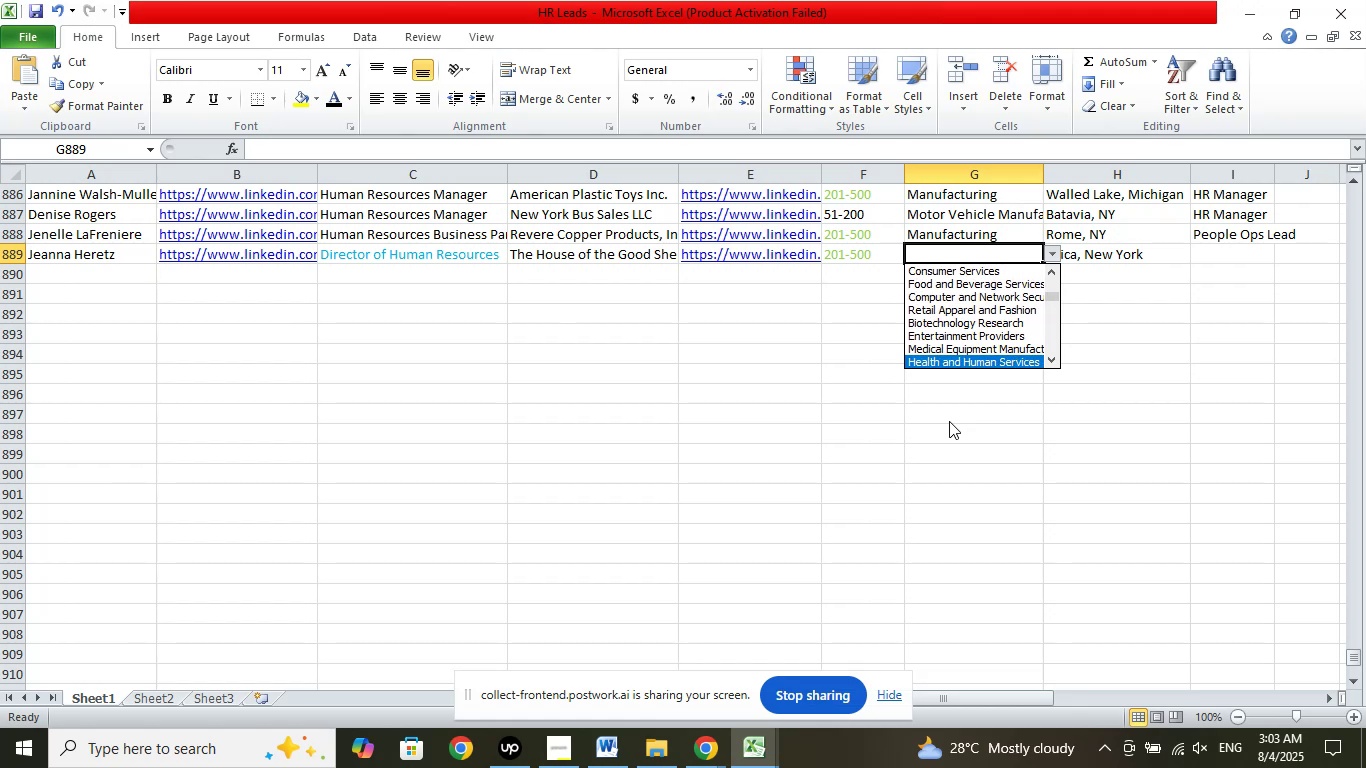 
key(ArrowDown)
 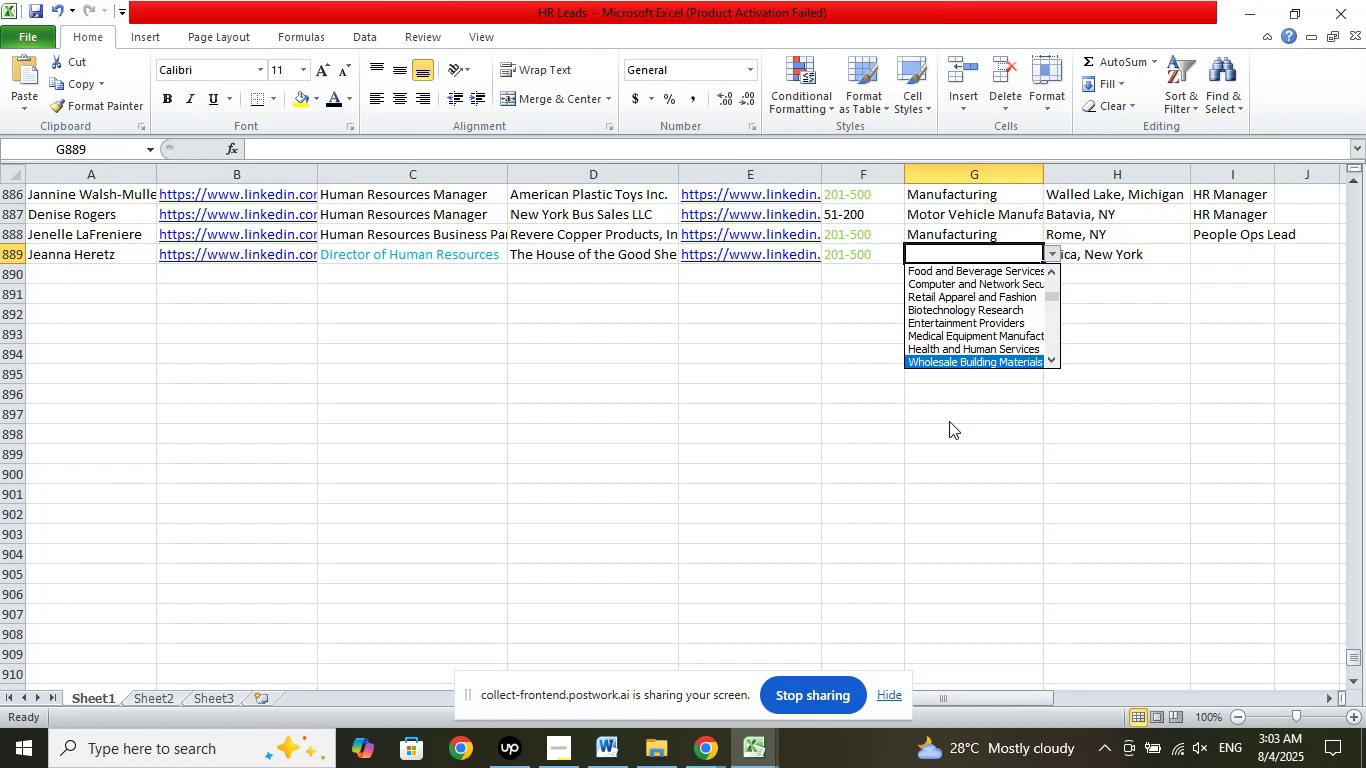 
key(ArrowDown)
 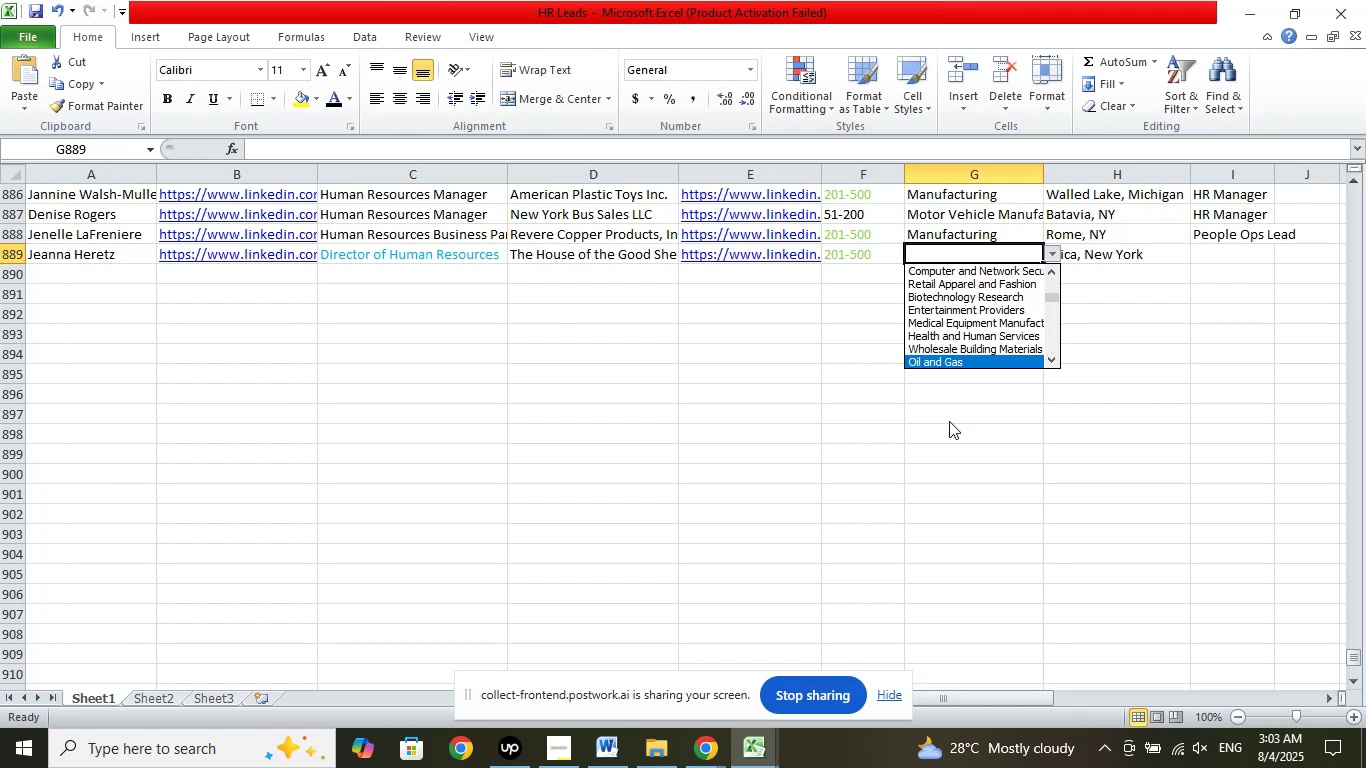 
key(ArrowDown)
 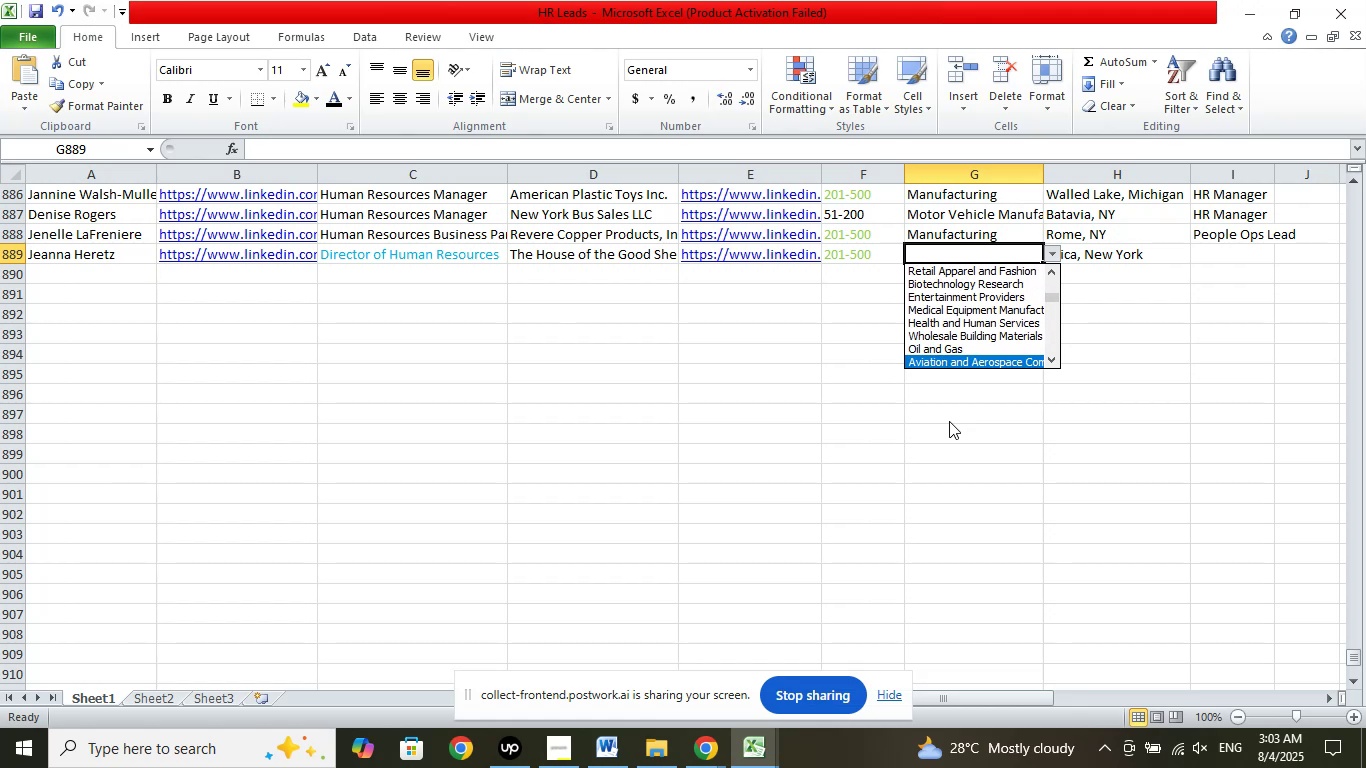 
key(ArrowDown)
 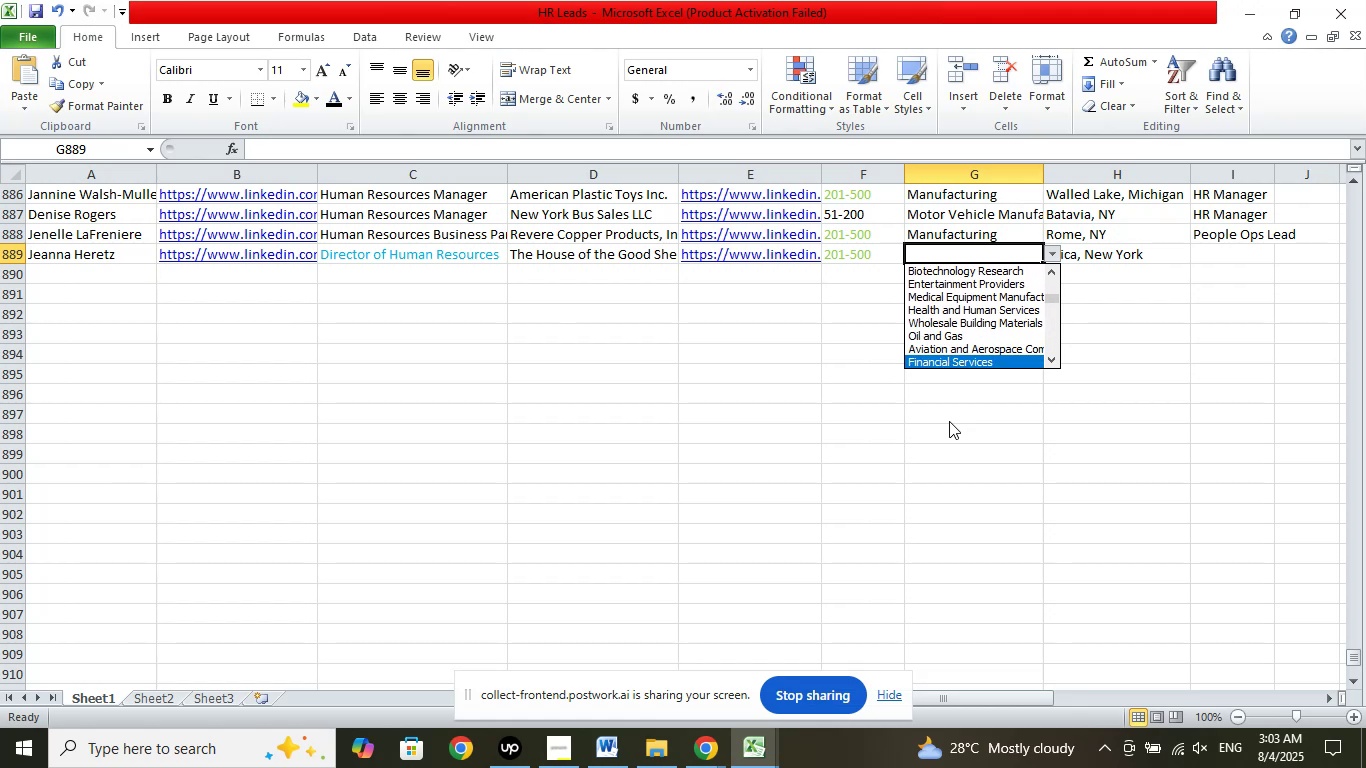 
key(ArrowDown)
 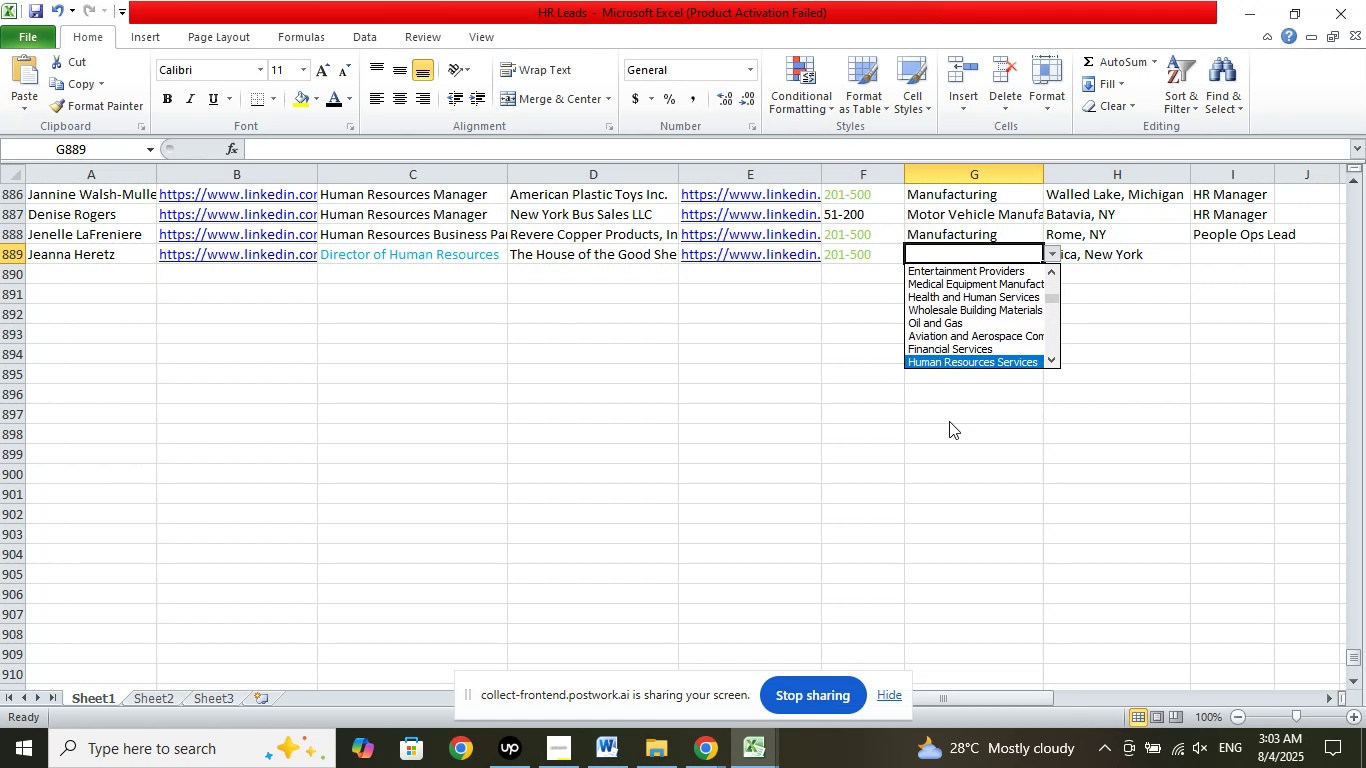 
key(ArrowDown)
 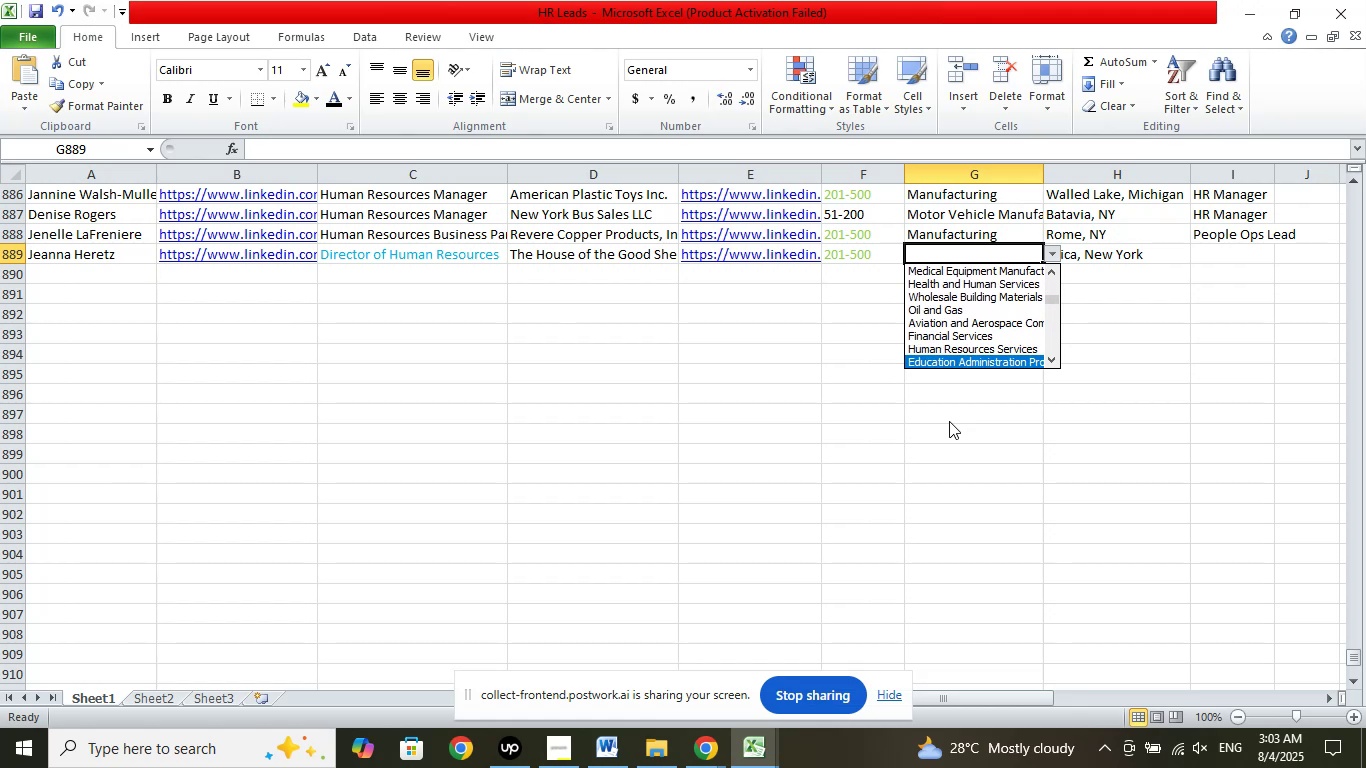 
key(ArrowDown)
 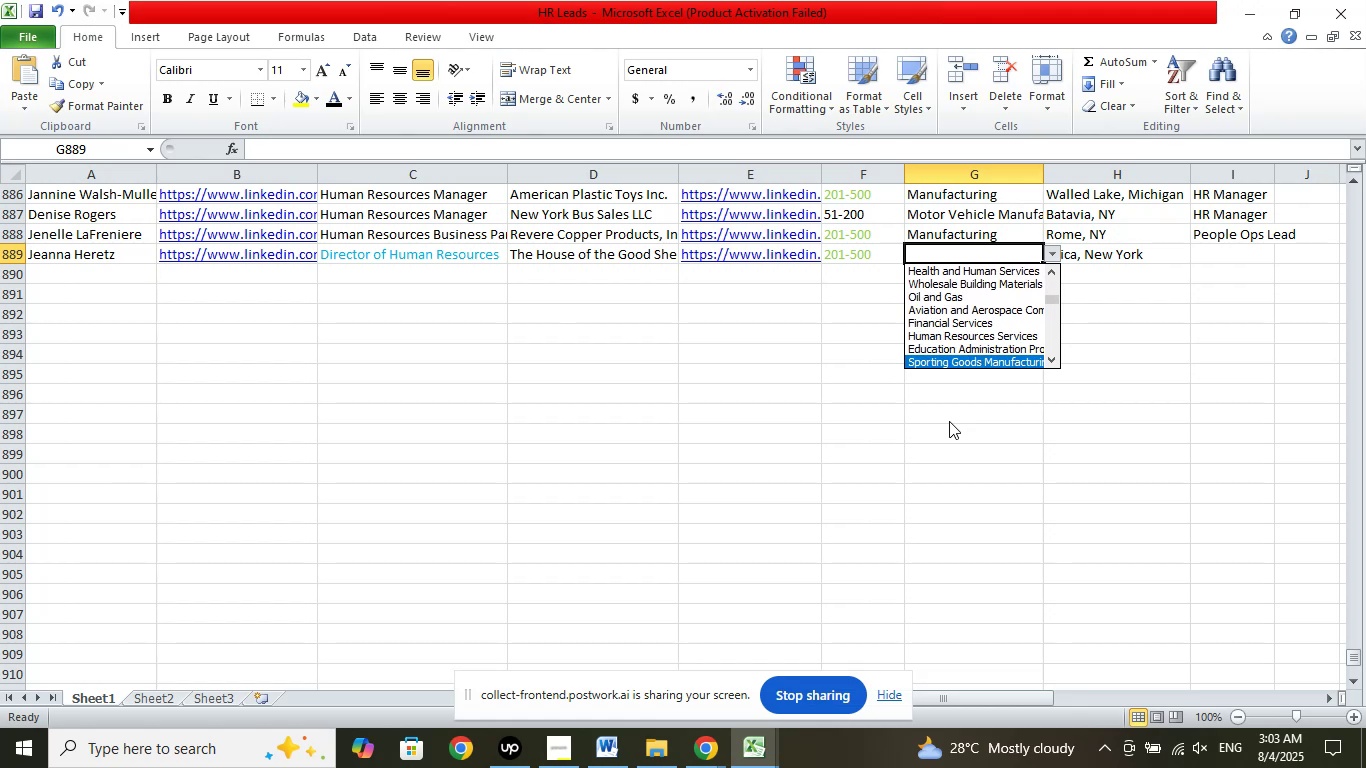 
key(ArrowDown)
 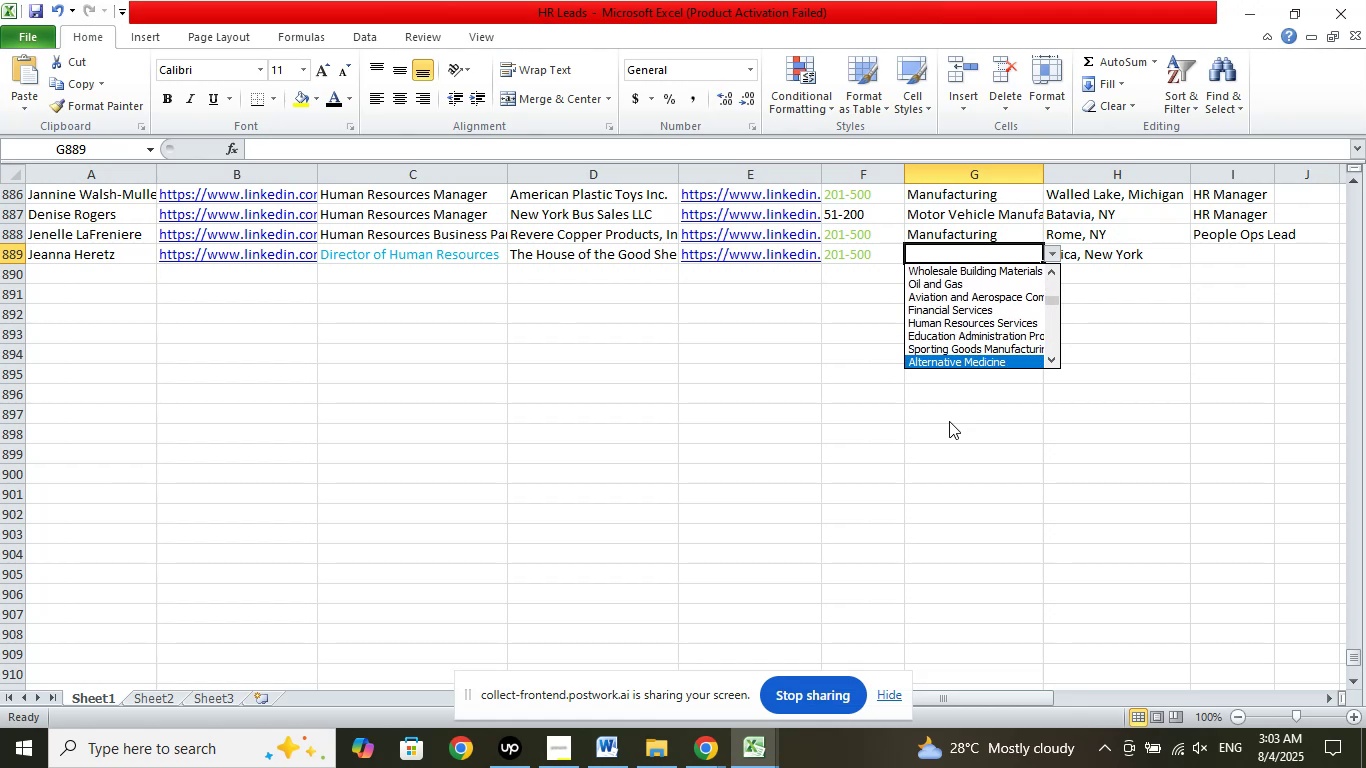 
key(ArrowDown)
 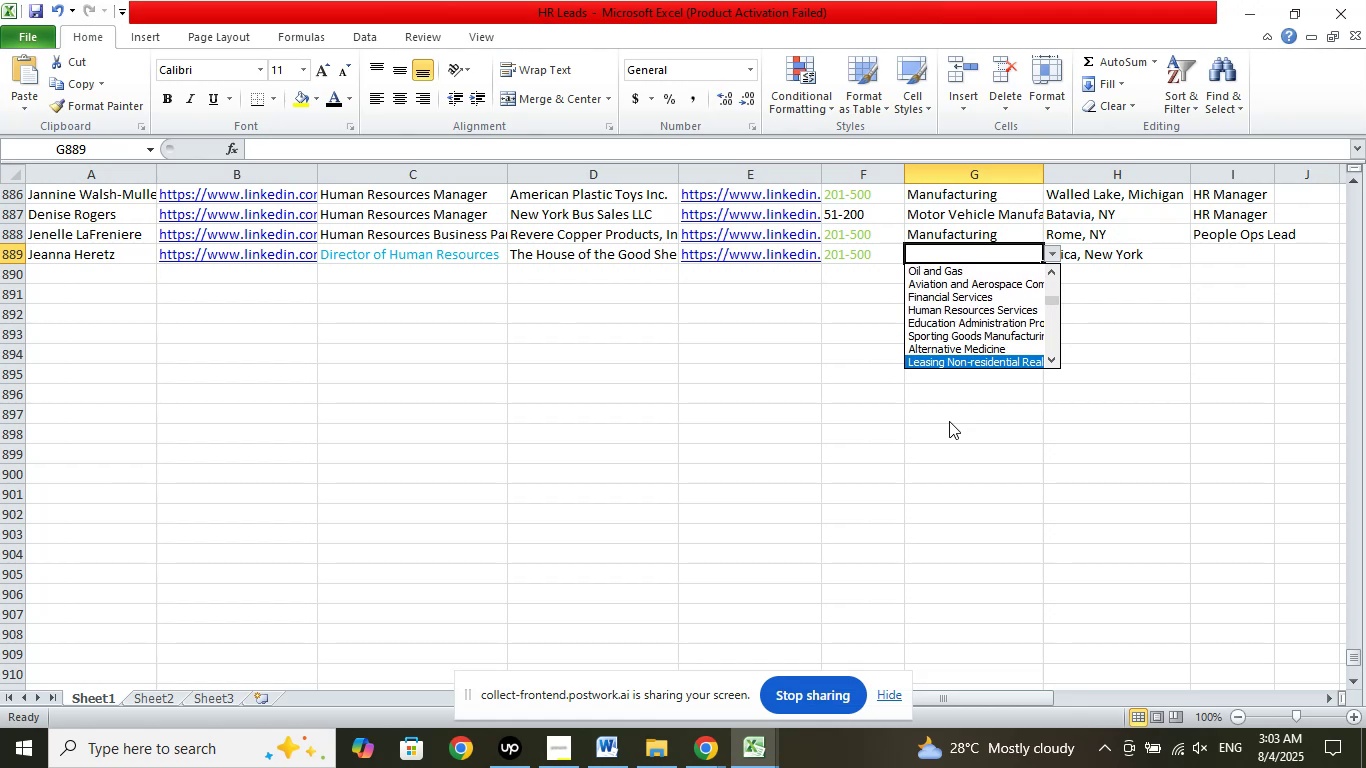 
key(ArrowDown)
 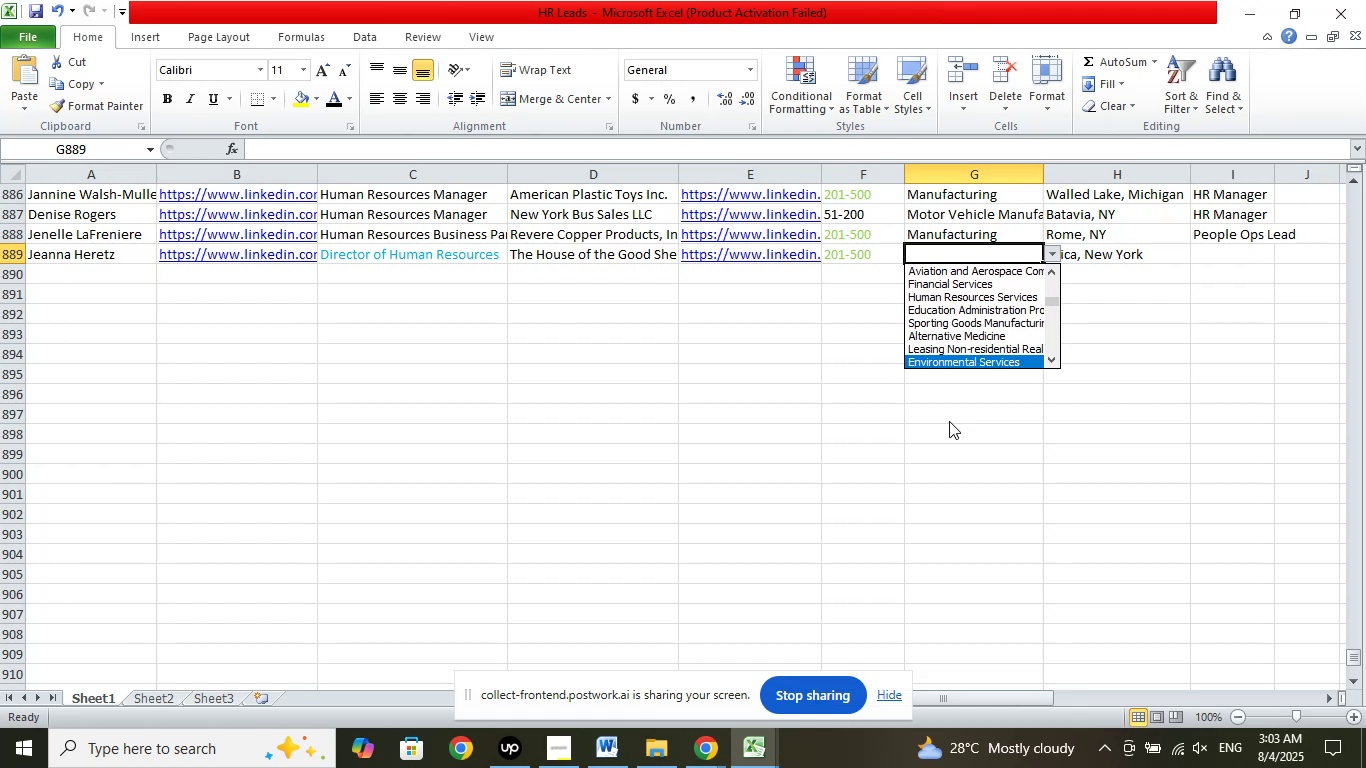 
key(ArrowDown)
 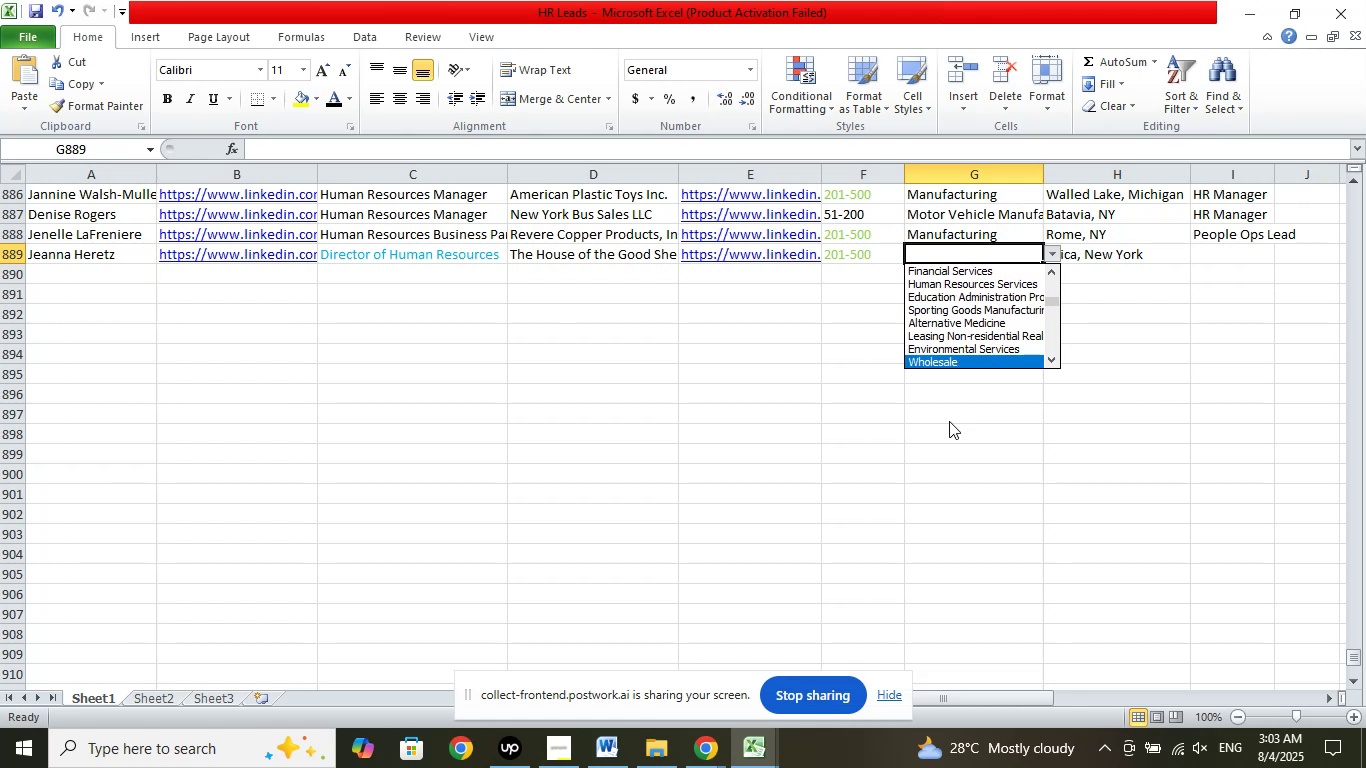 
key(ArrowDown)
 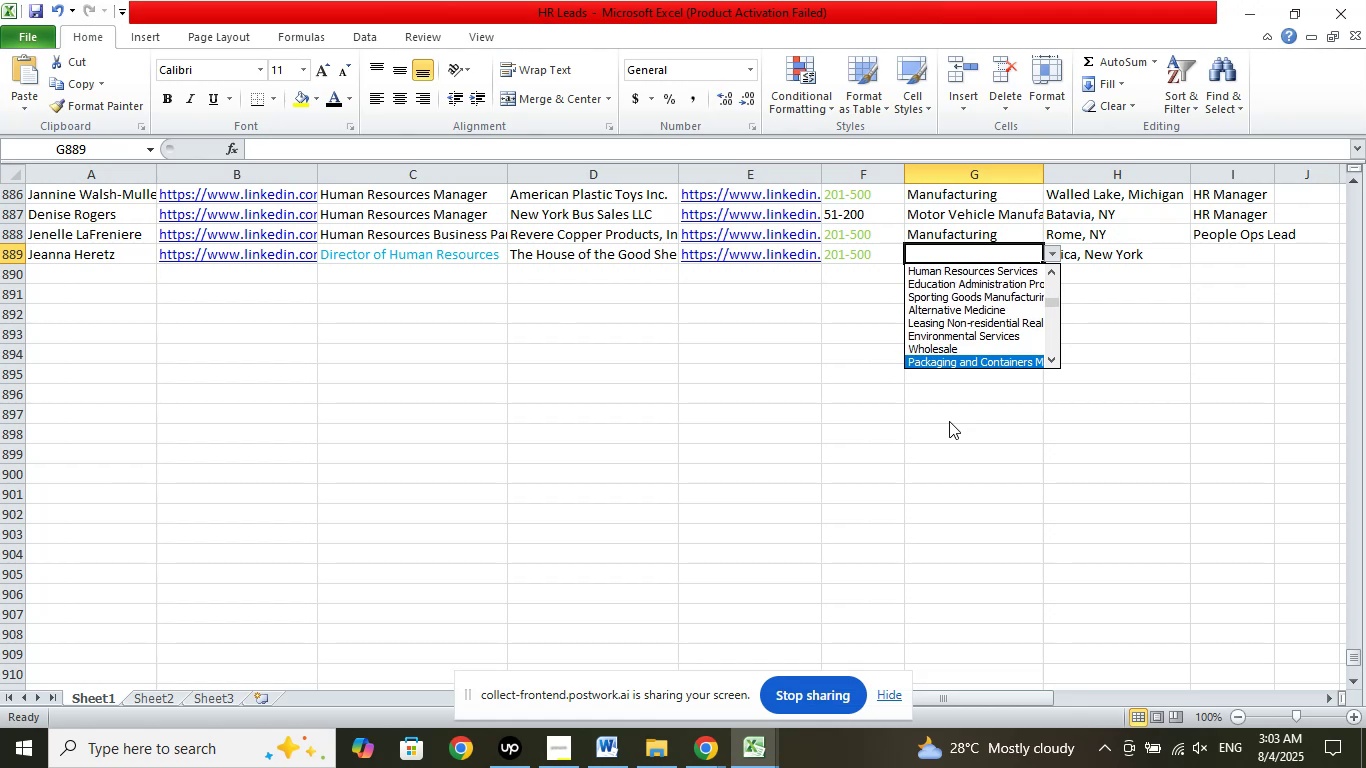 
key(ArrowDown)
 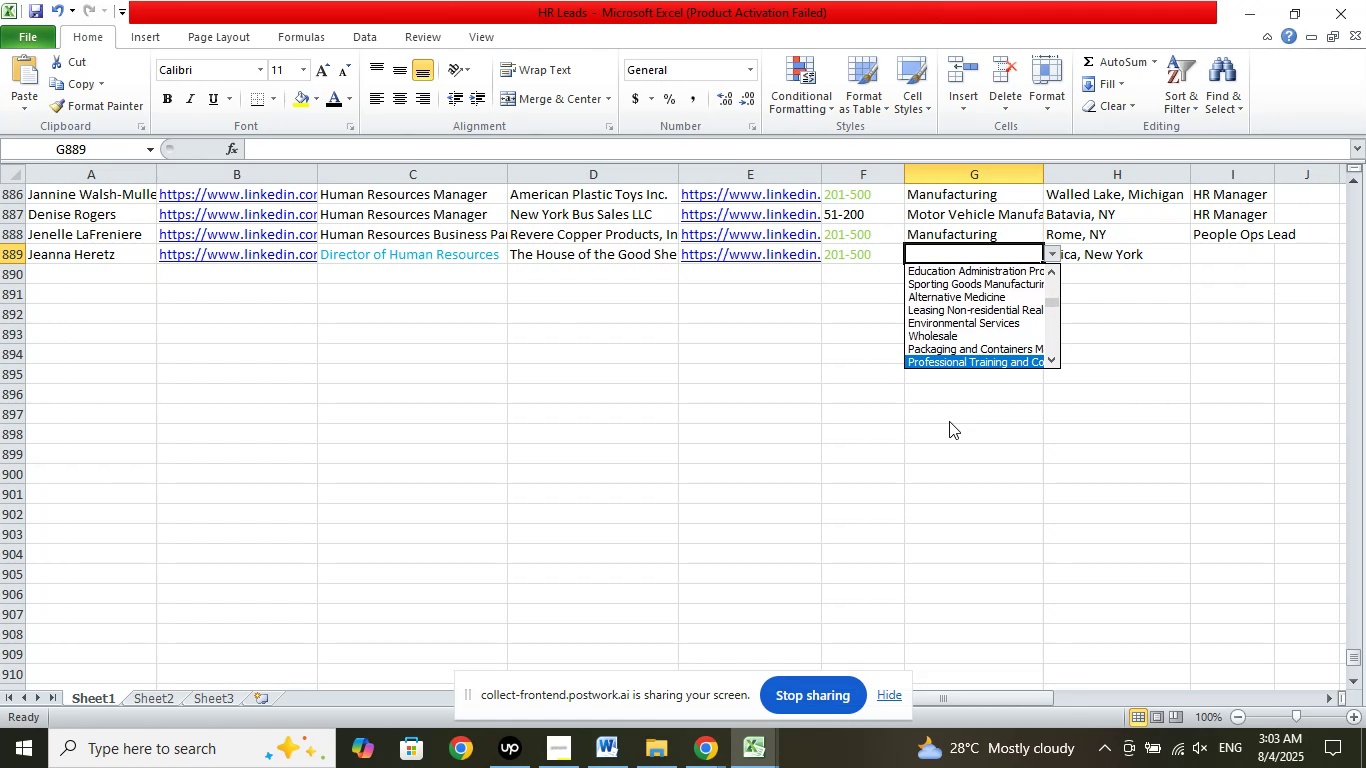 
key(ArrowDown)
 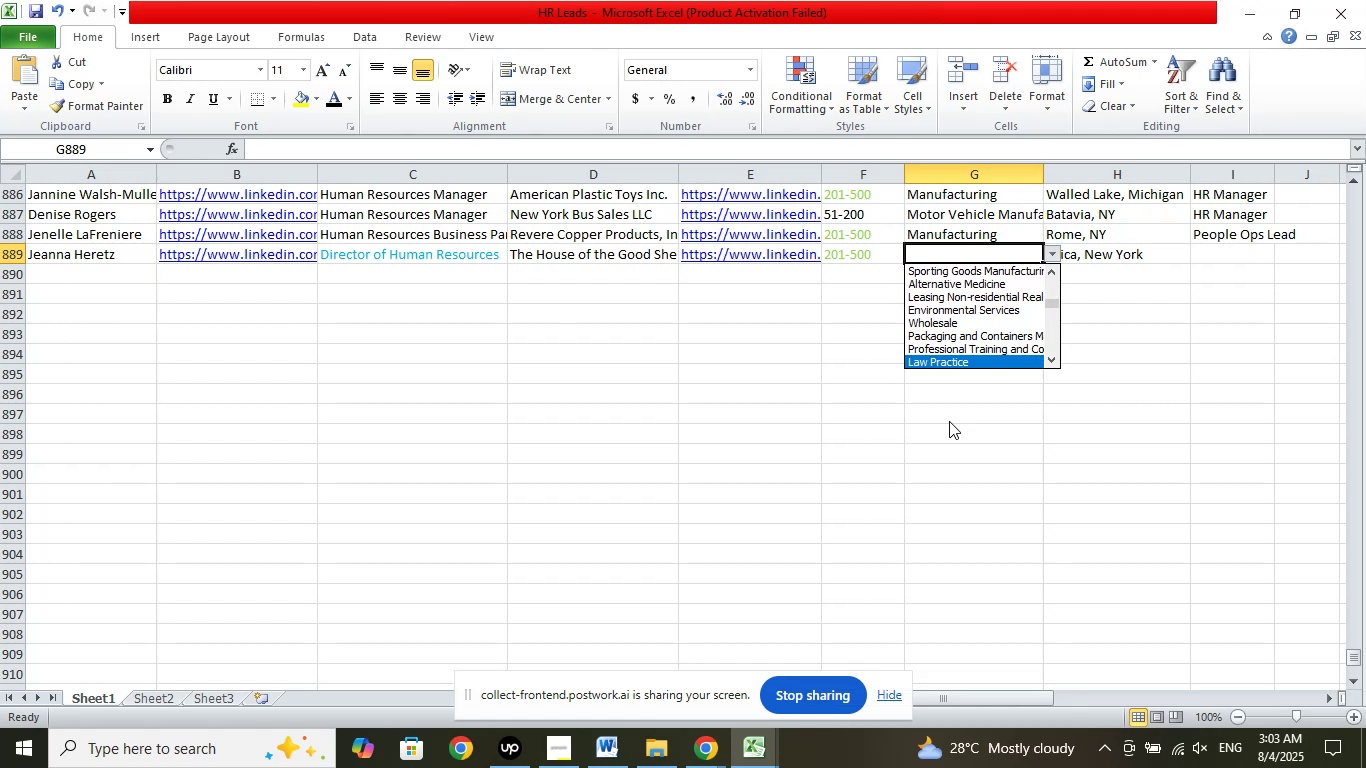 
key(ArrowDown)
 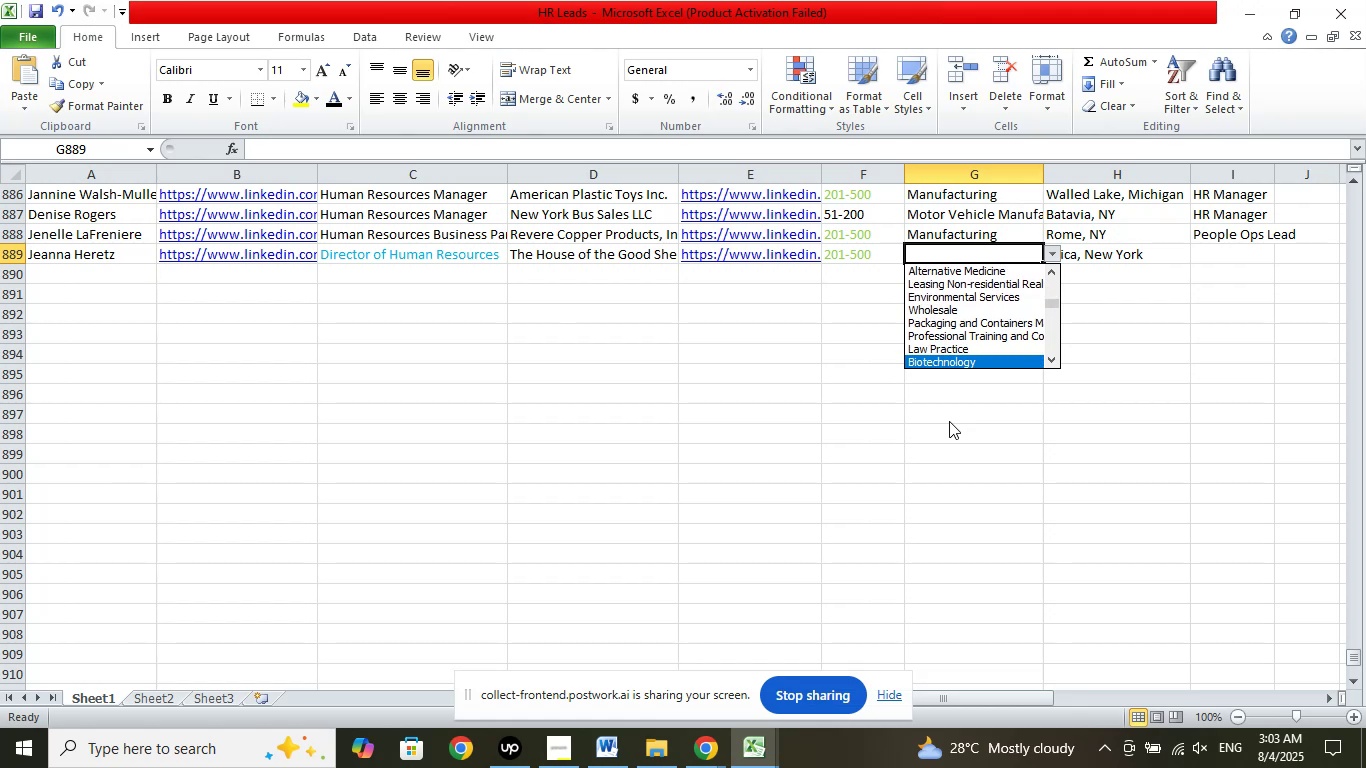 
key(ArrowDown)
 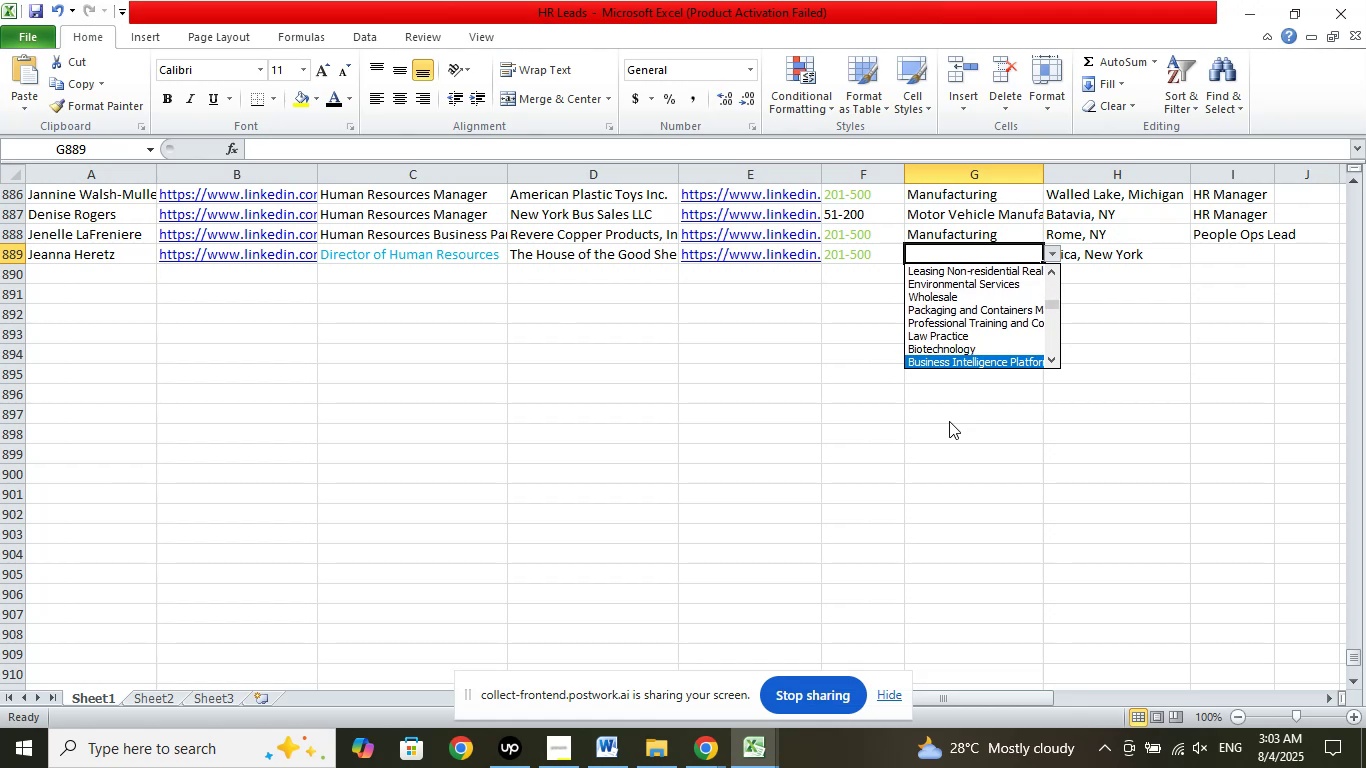 
key(ArrowDown)
 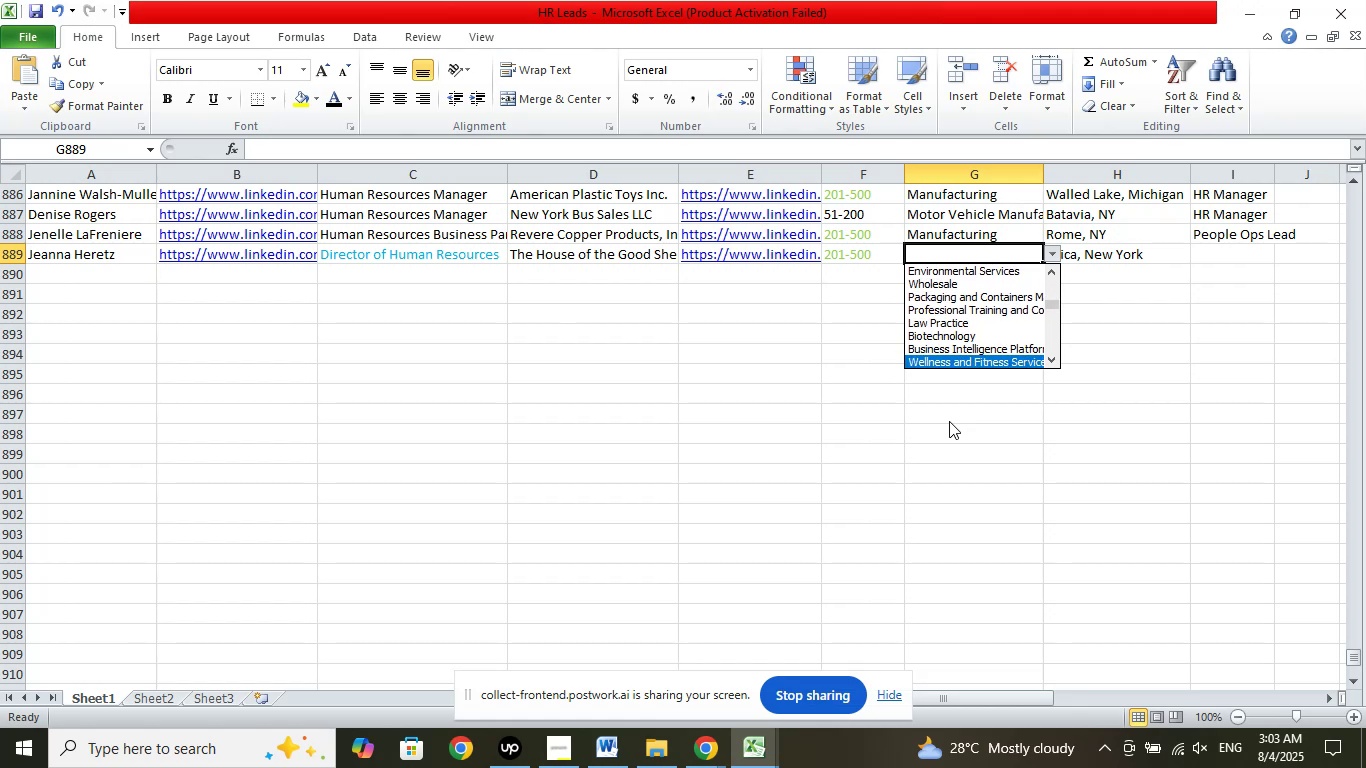 
key(ArrowDown)
 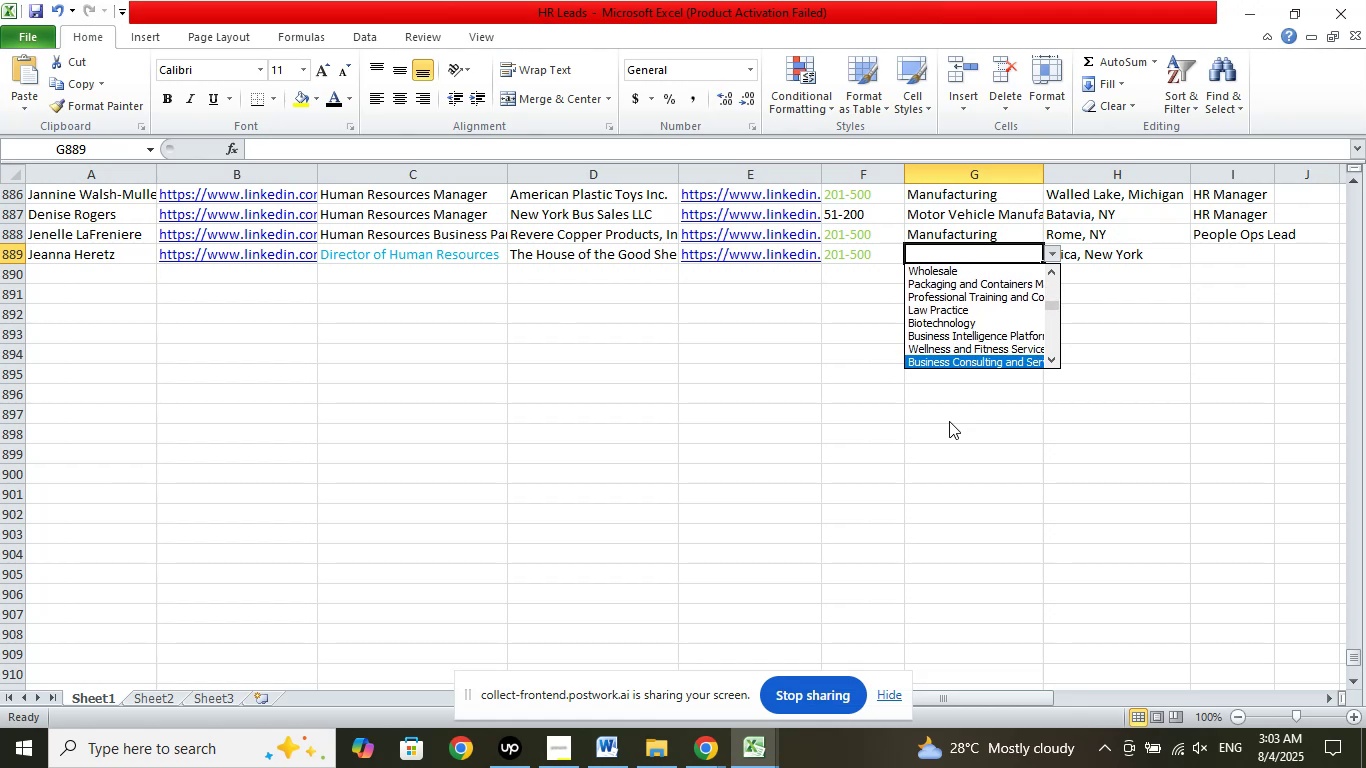 
key(ArrowDown)
 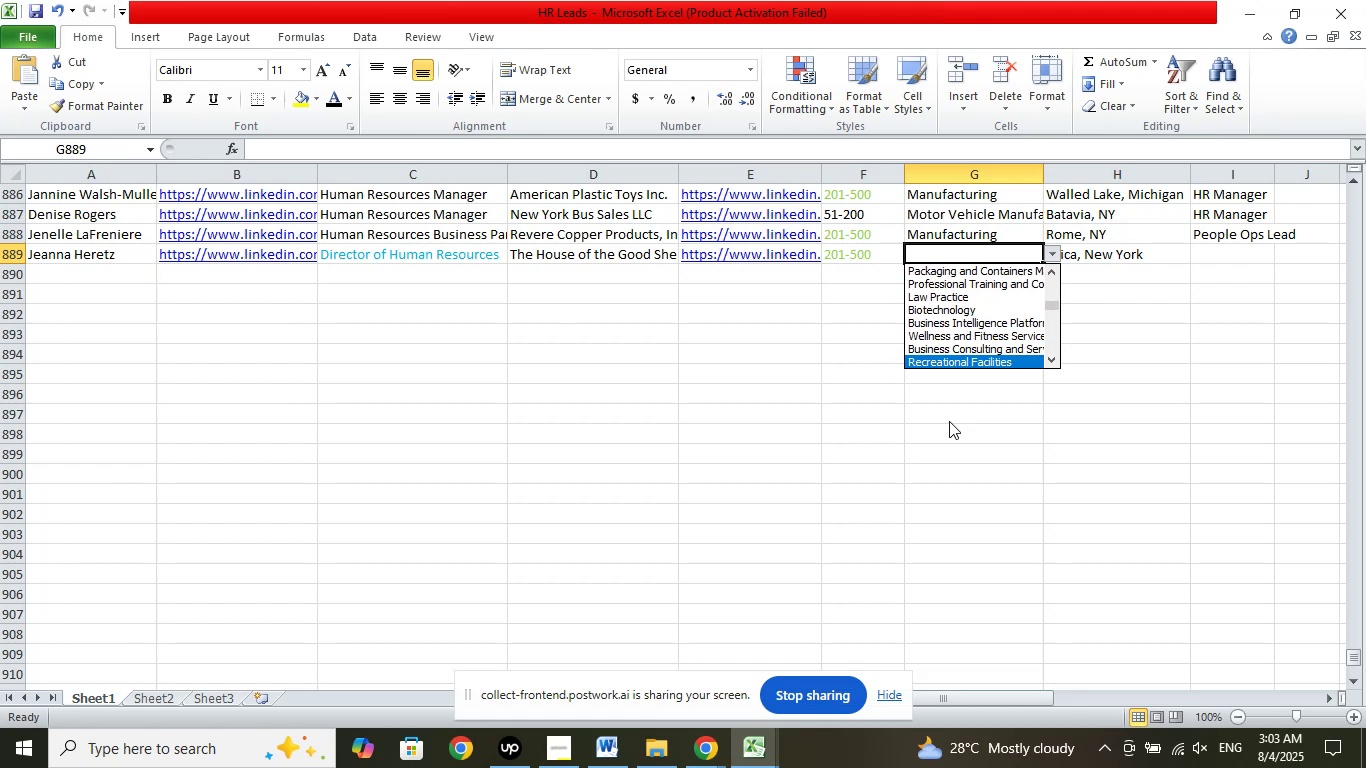 
key(ArrowDown)
 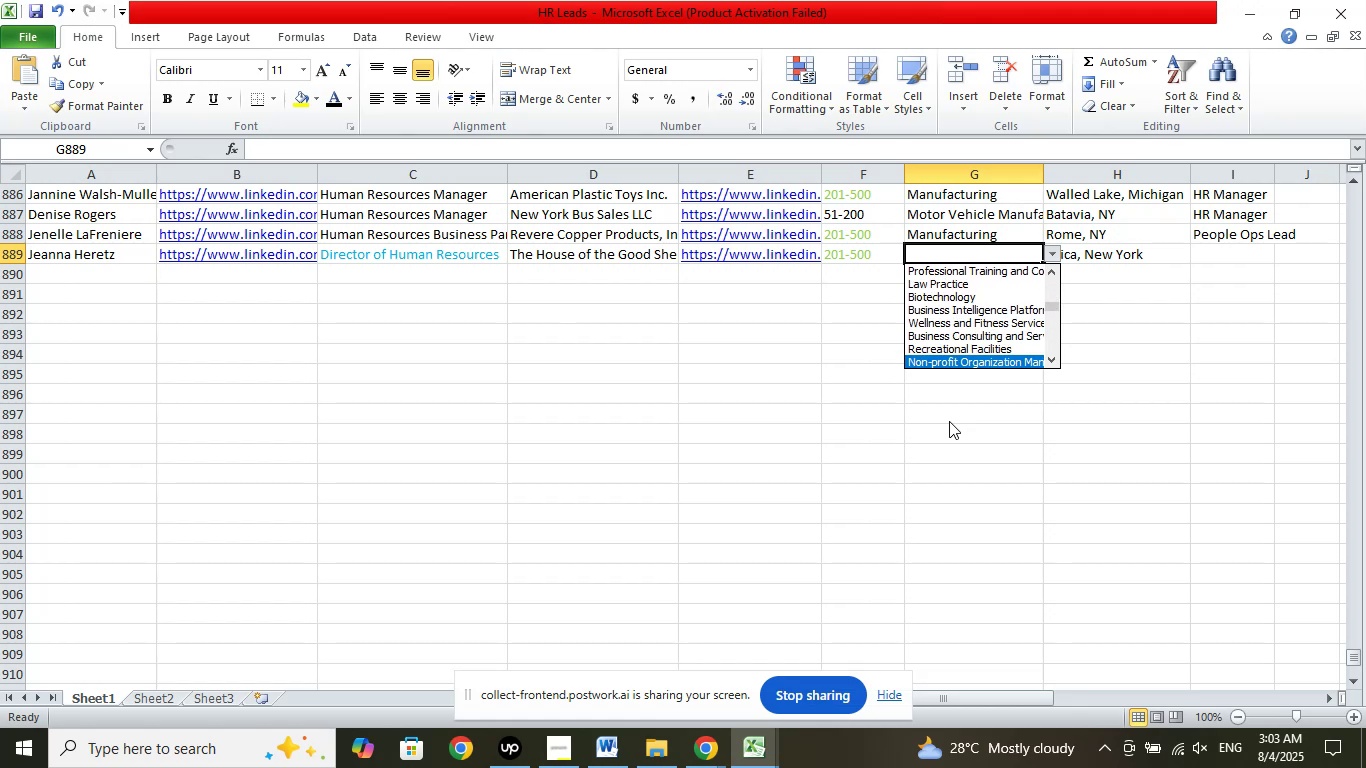 
key(ArrowDown)
 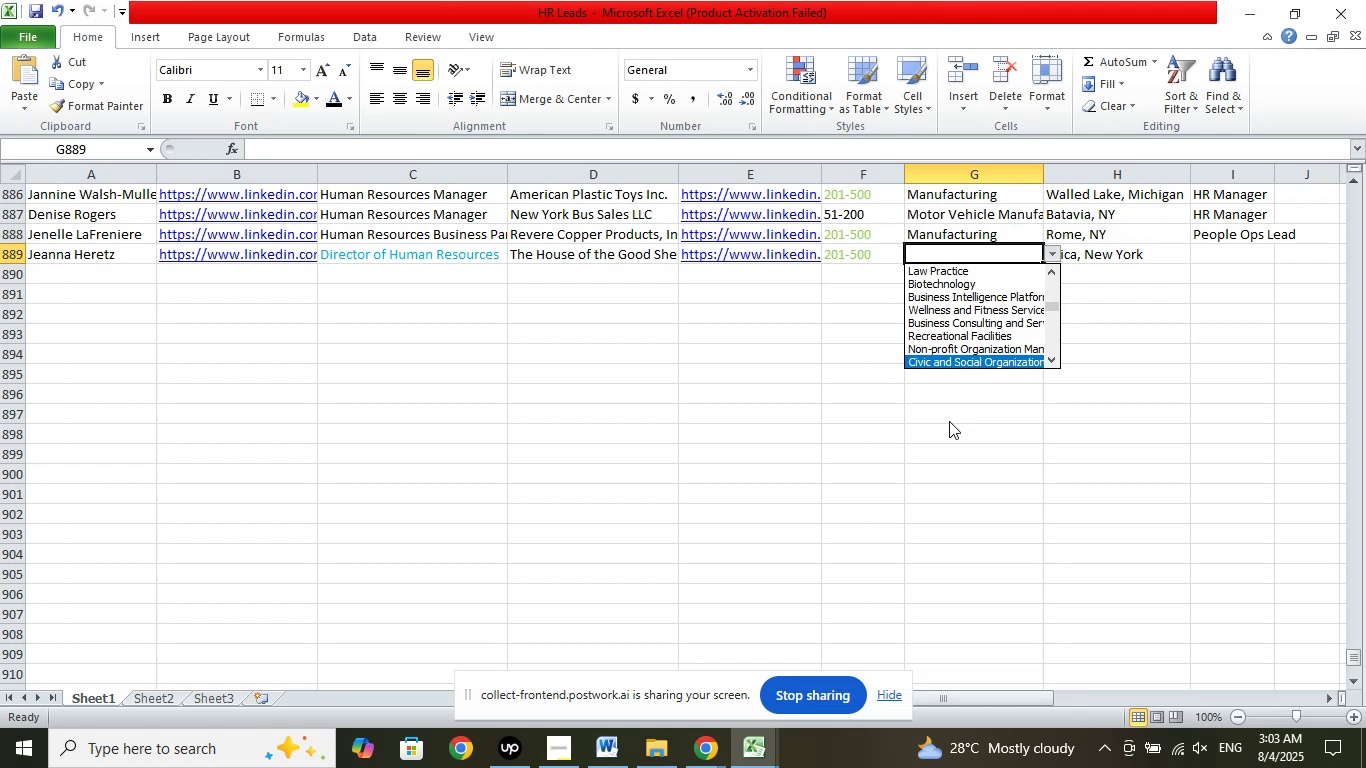 
key(ArrowDown)
 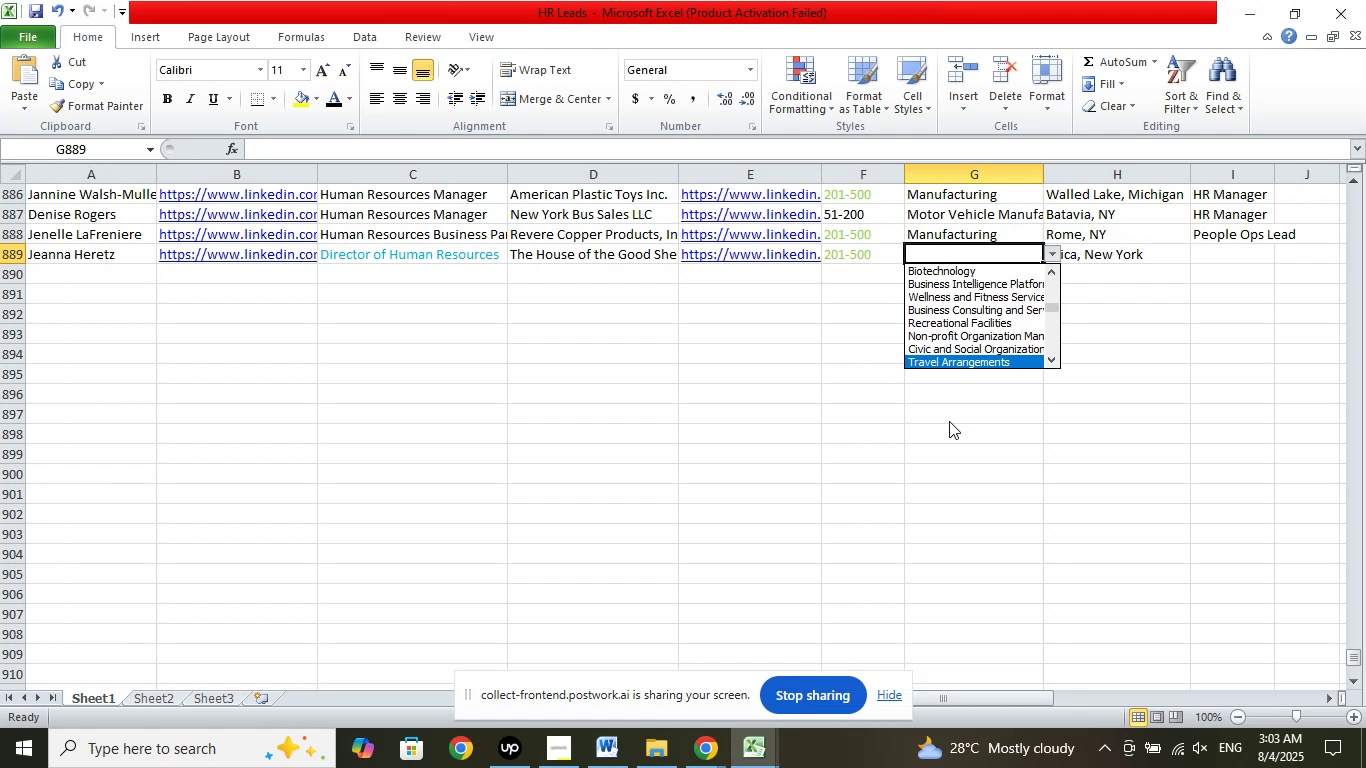 
key(ArrowUp)
 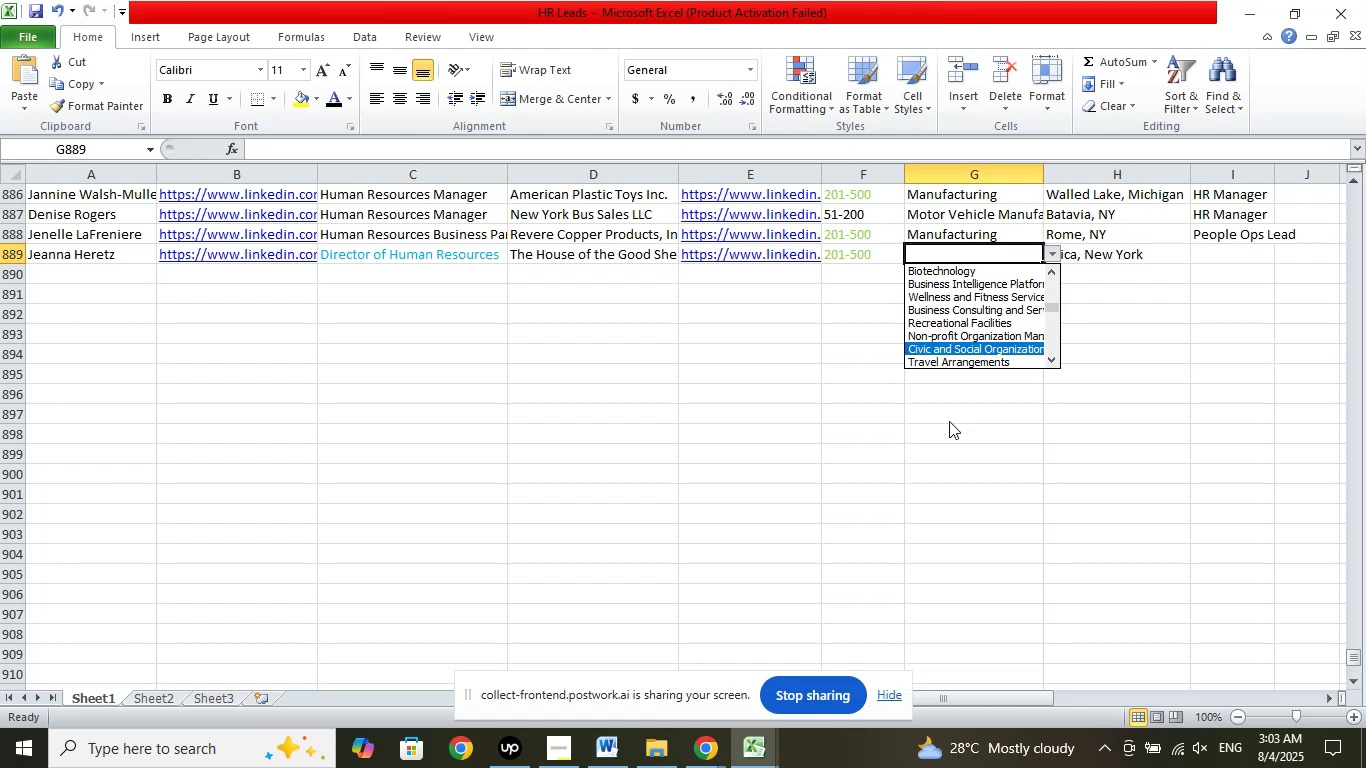 
key(ArrowUp)
 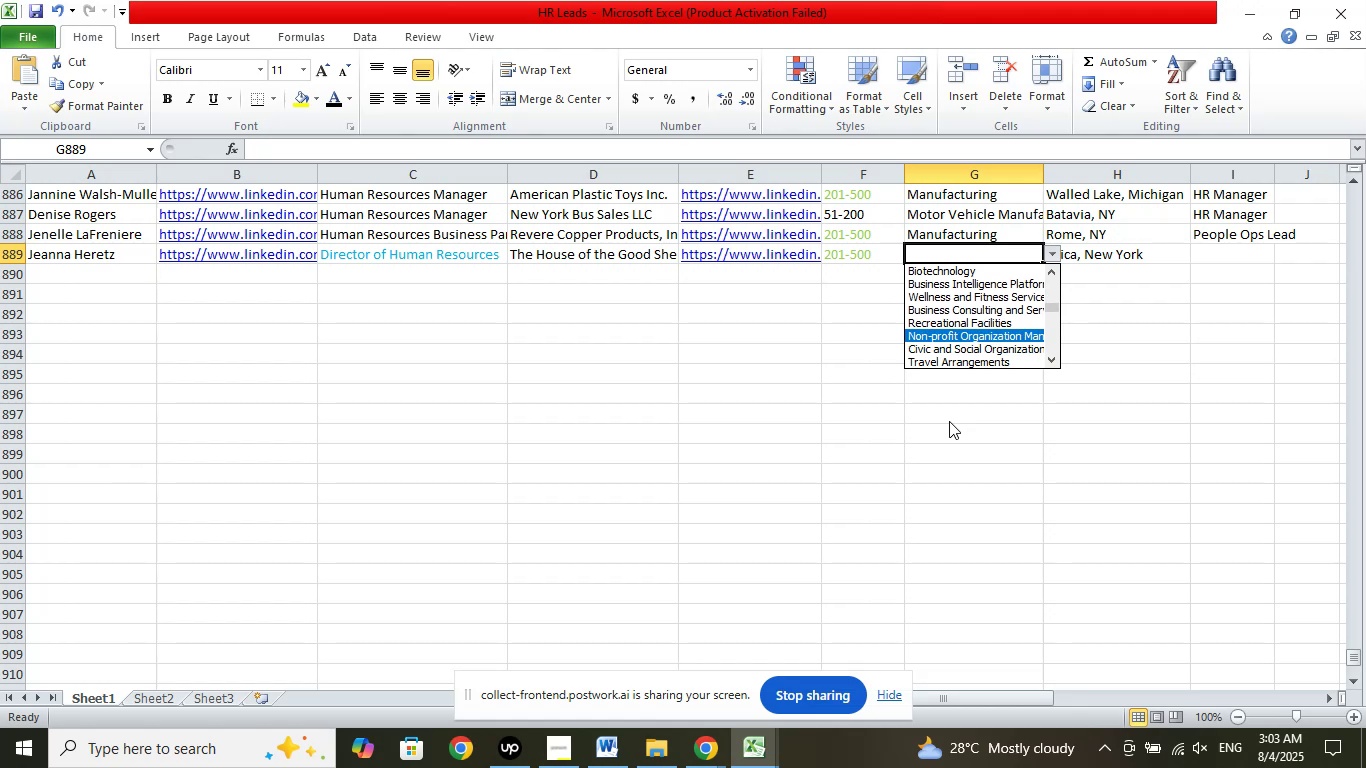 
key(Enter)
 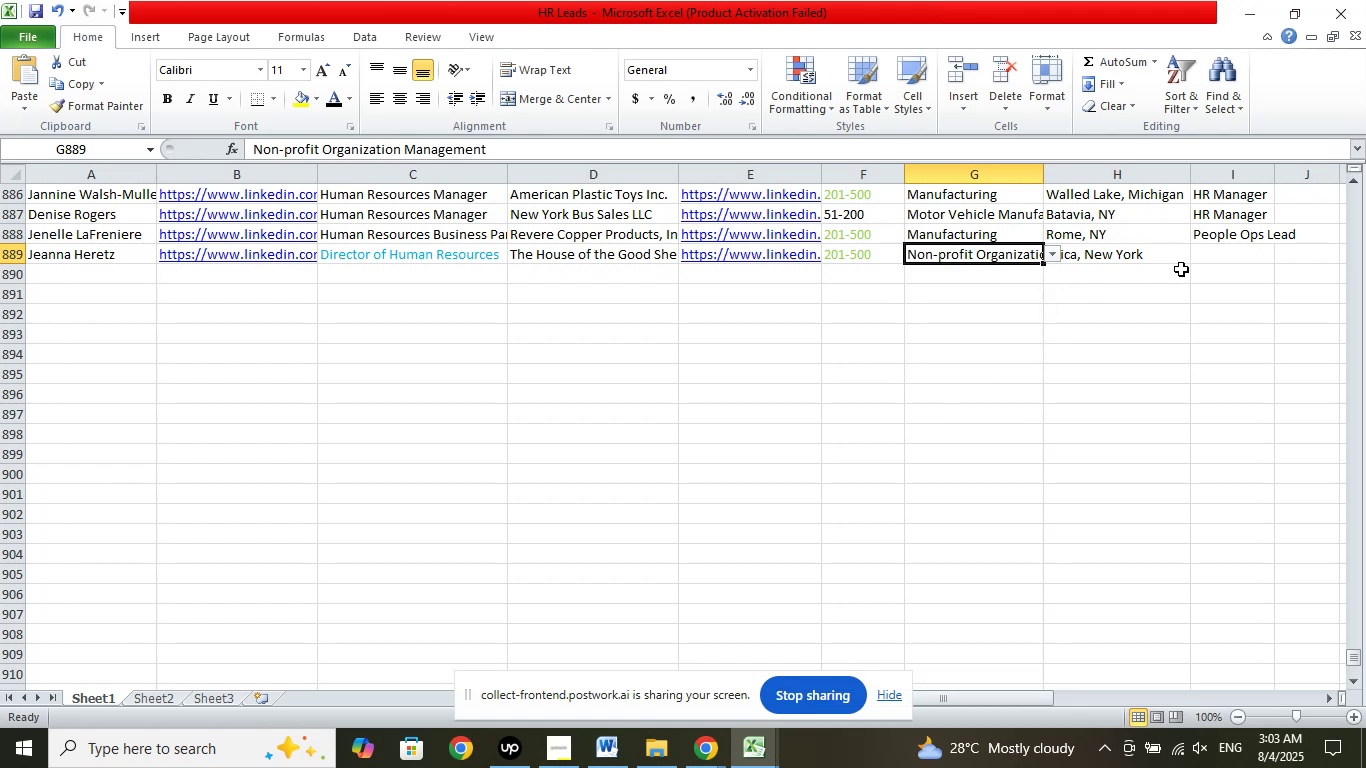 
left_click([1214, 253])
 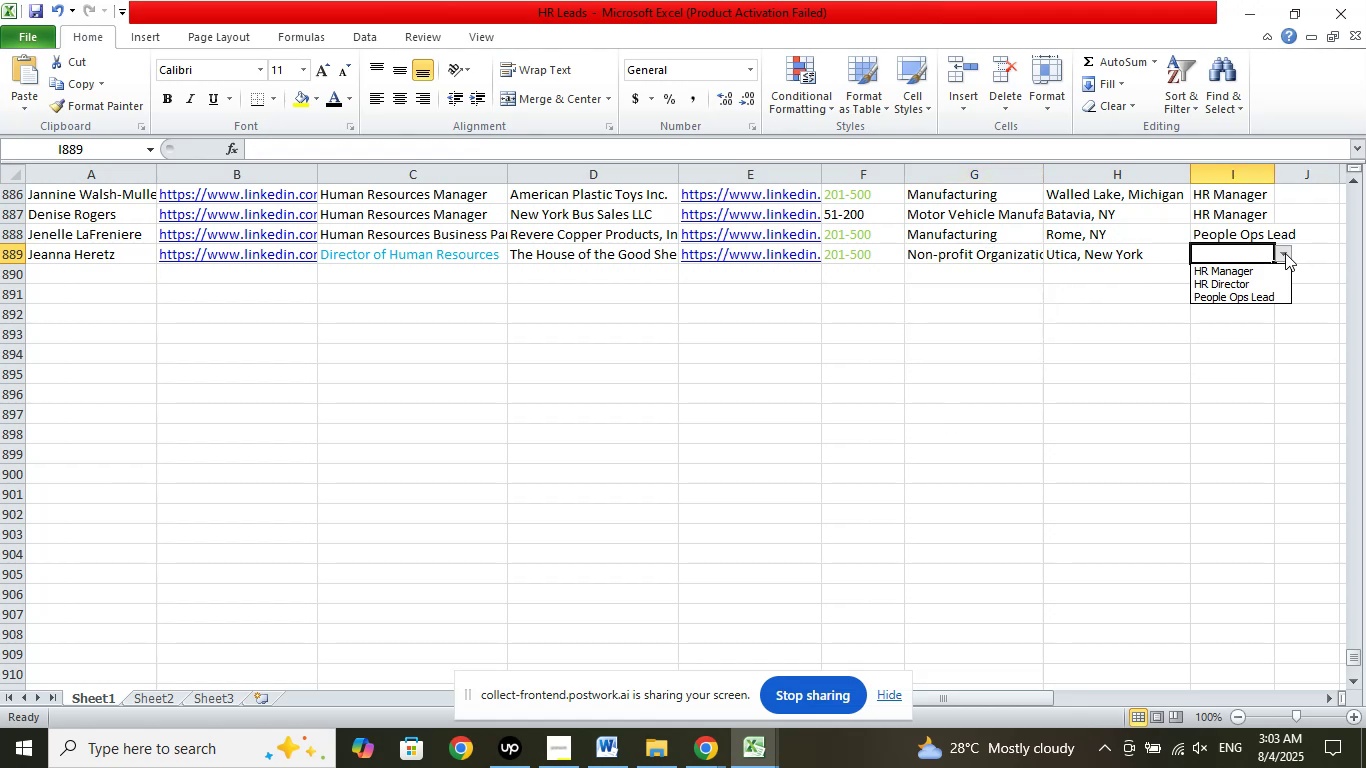 
left_click([1252, 283])
 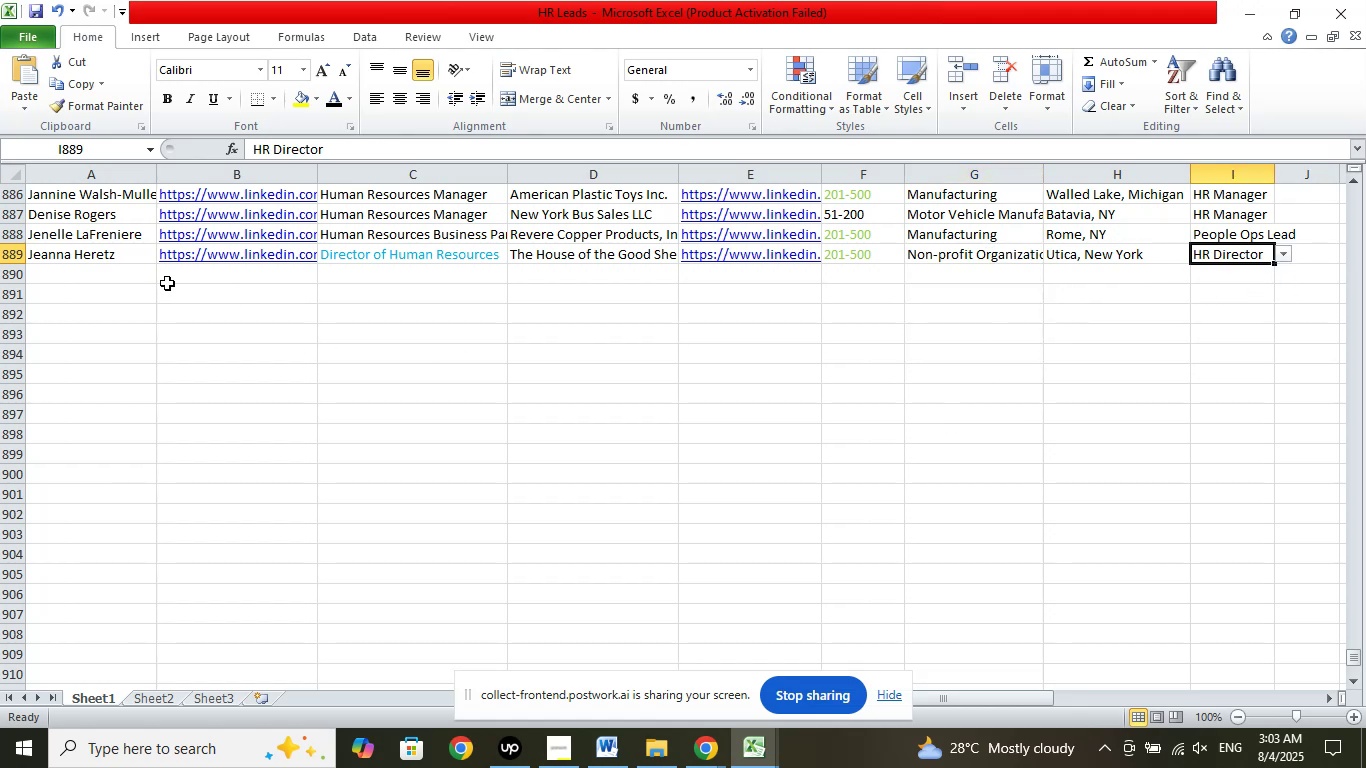 
left_click([112, 270])
 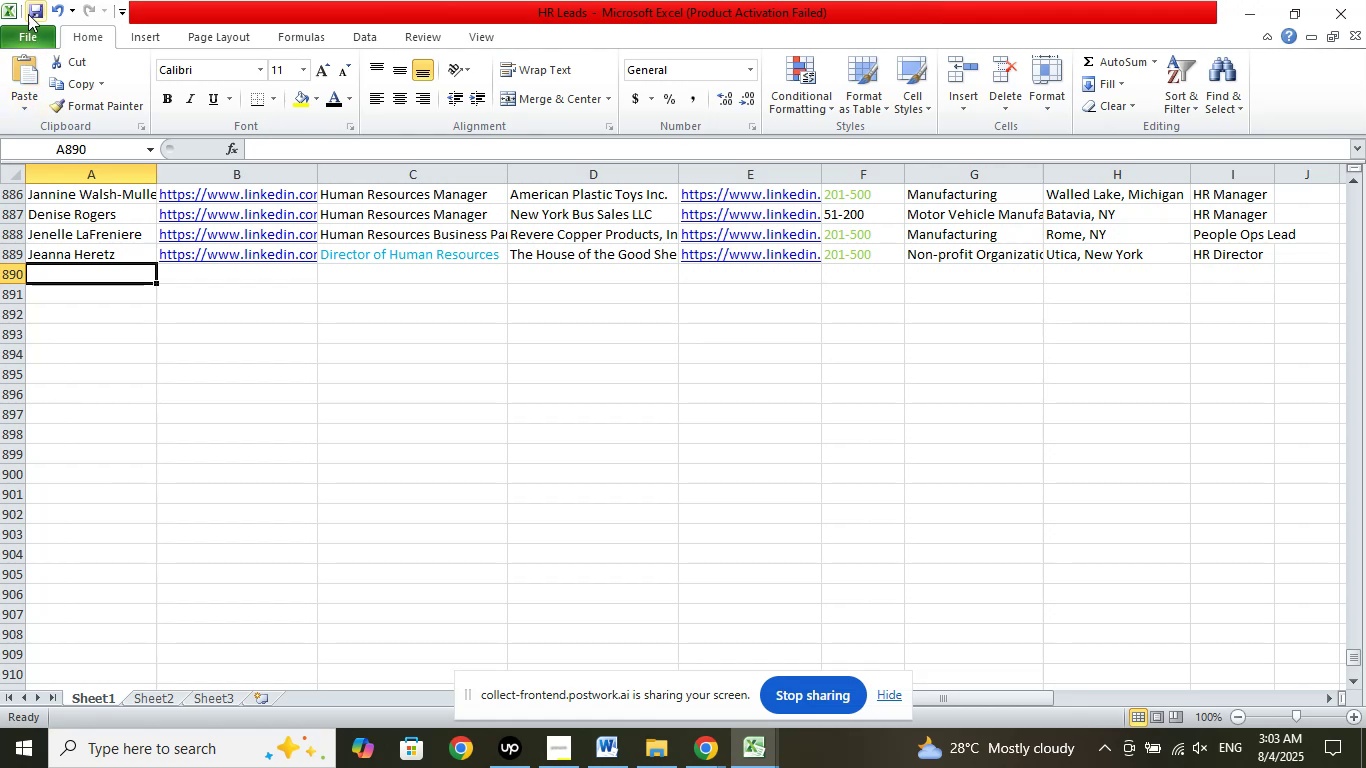 
left_click([27, 0])
 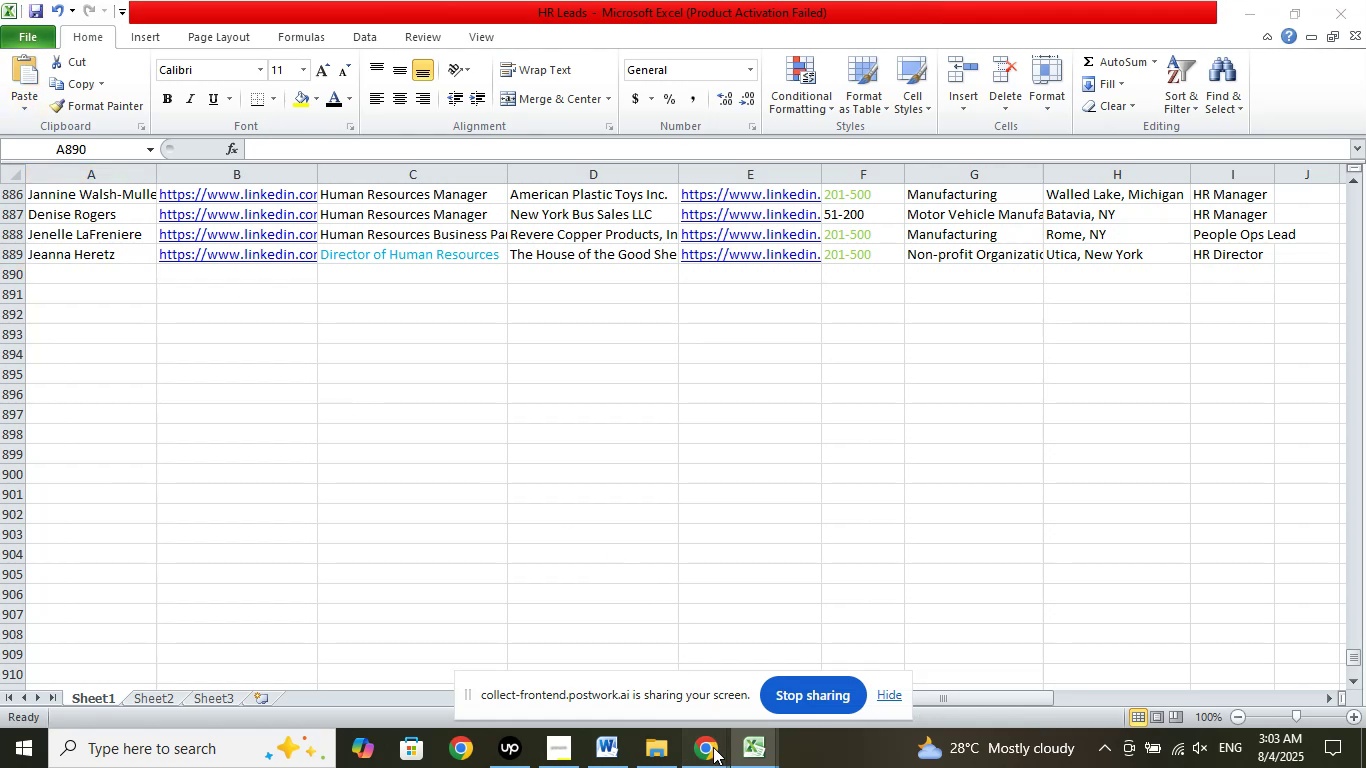 
double_click([647, 660])
 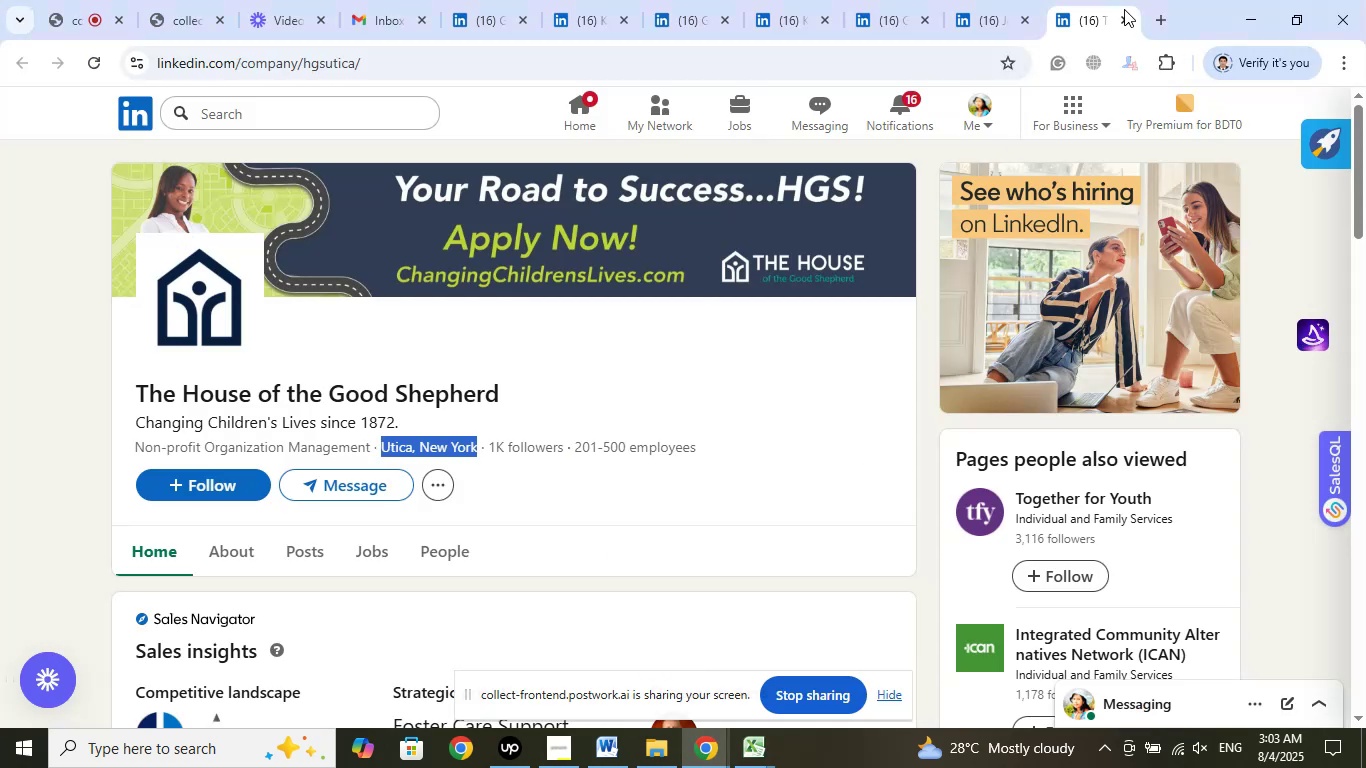 
left_click([1130, 19])
 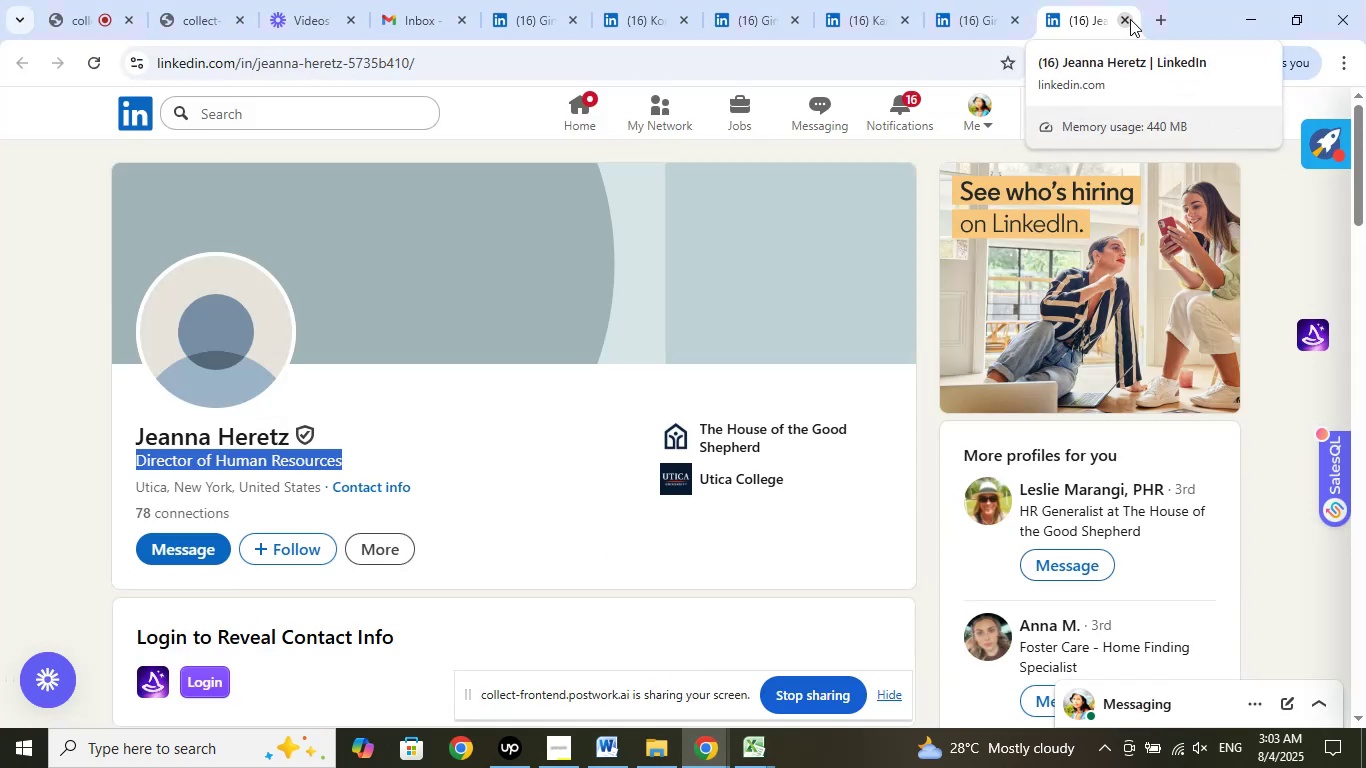 
scroll: coordinate [1220, 337], scroll_direction: down, amount: 5.0
 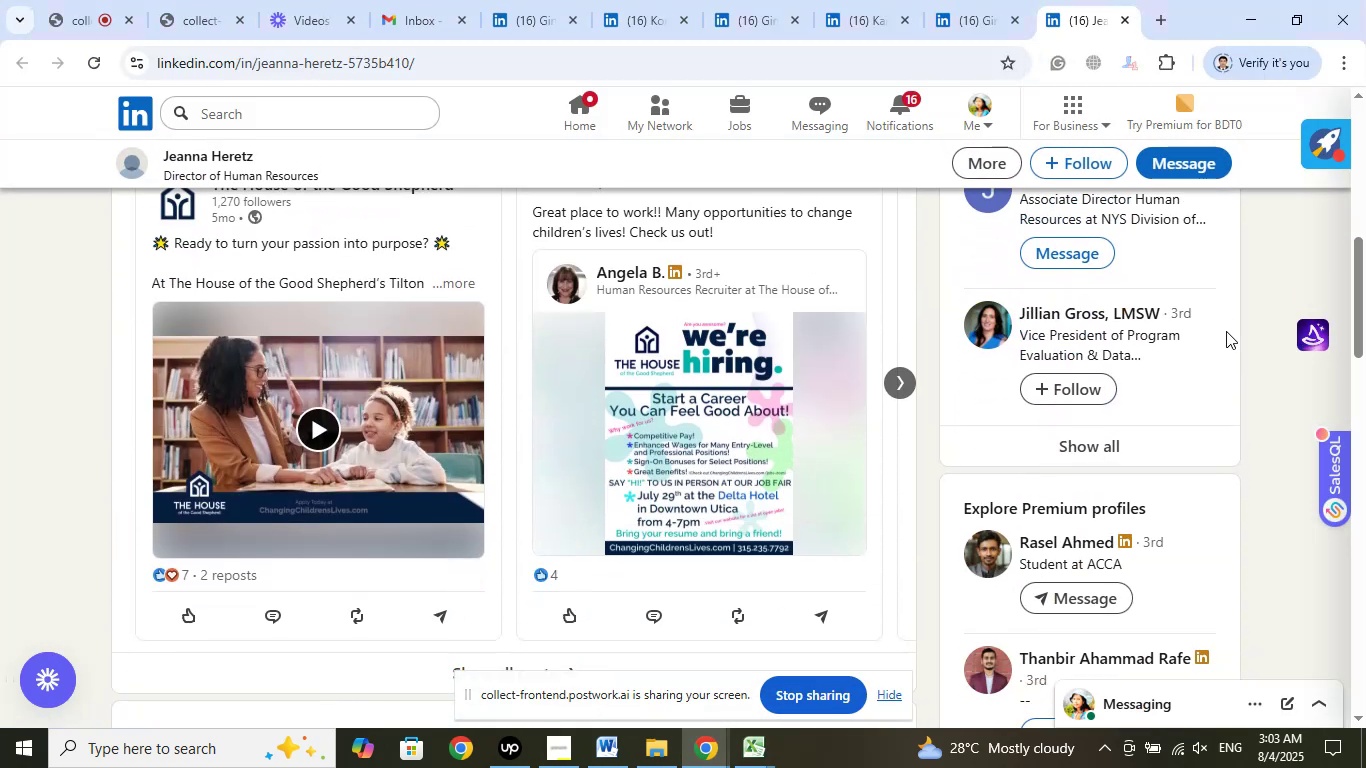 
scroll: coordinate [1226, 331], scroll_direction: up, amount: 1.0
 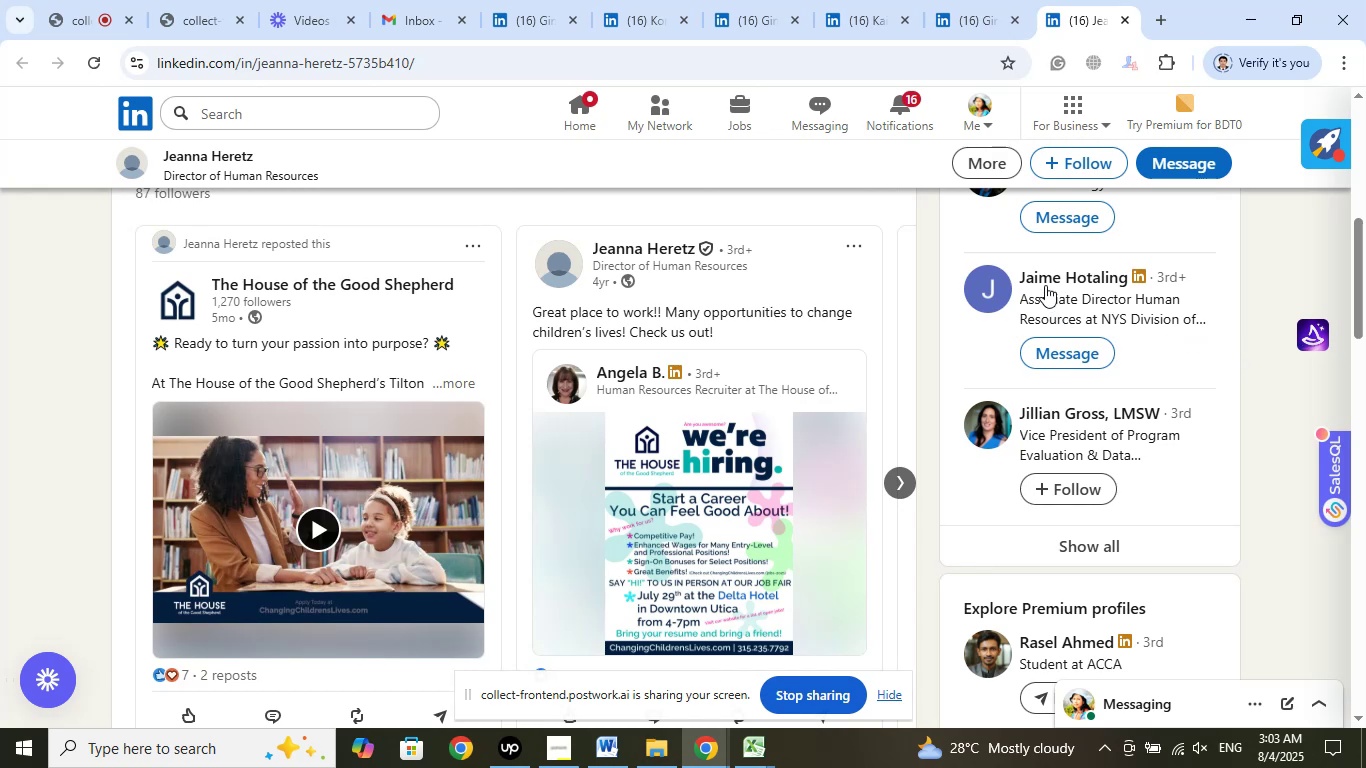 
right_click([1041, 271])
 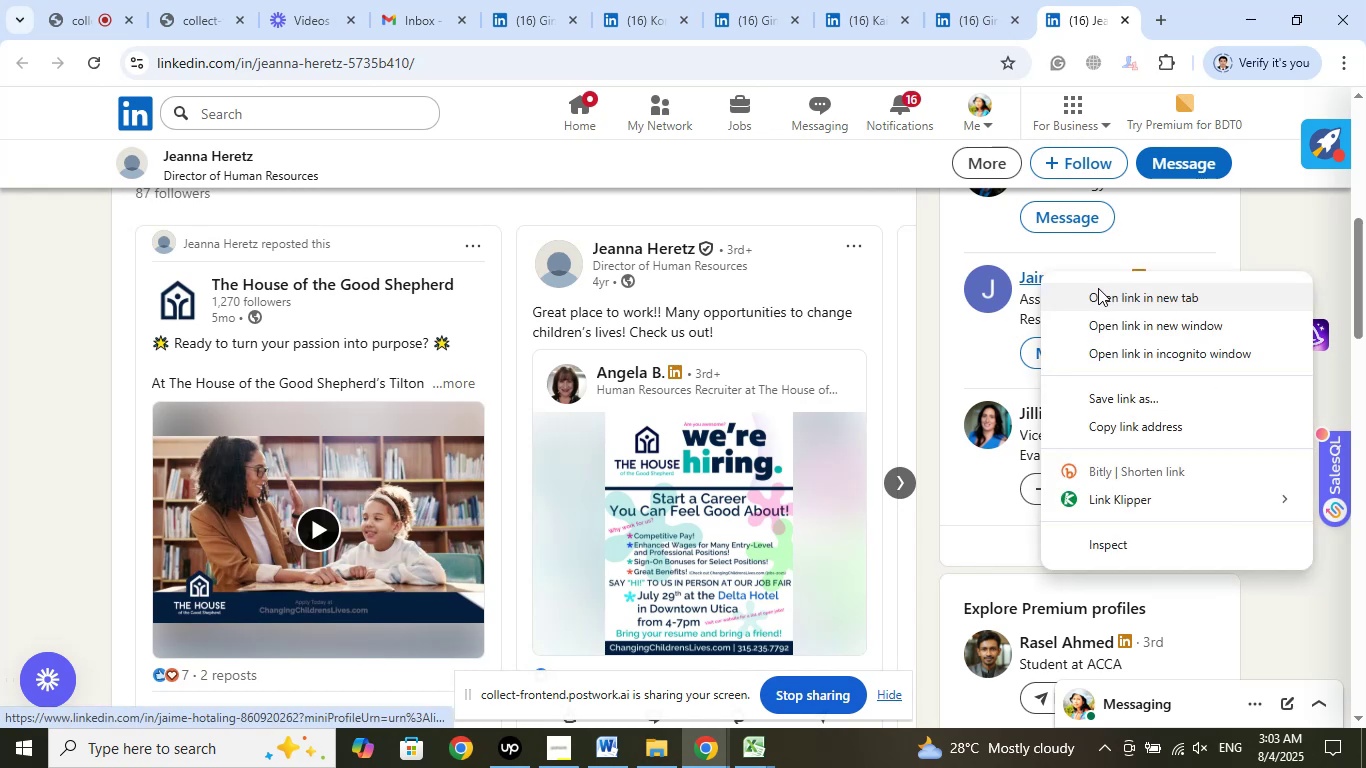 
left_click_drag(start_coordinate=[1109, 294], to_coordinate=[1118, 301])
 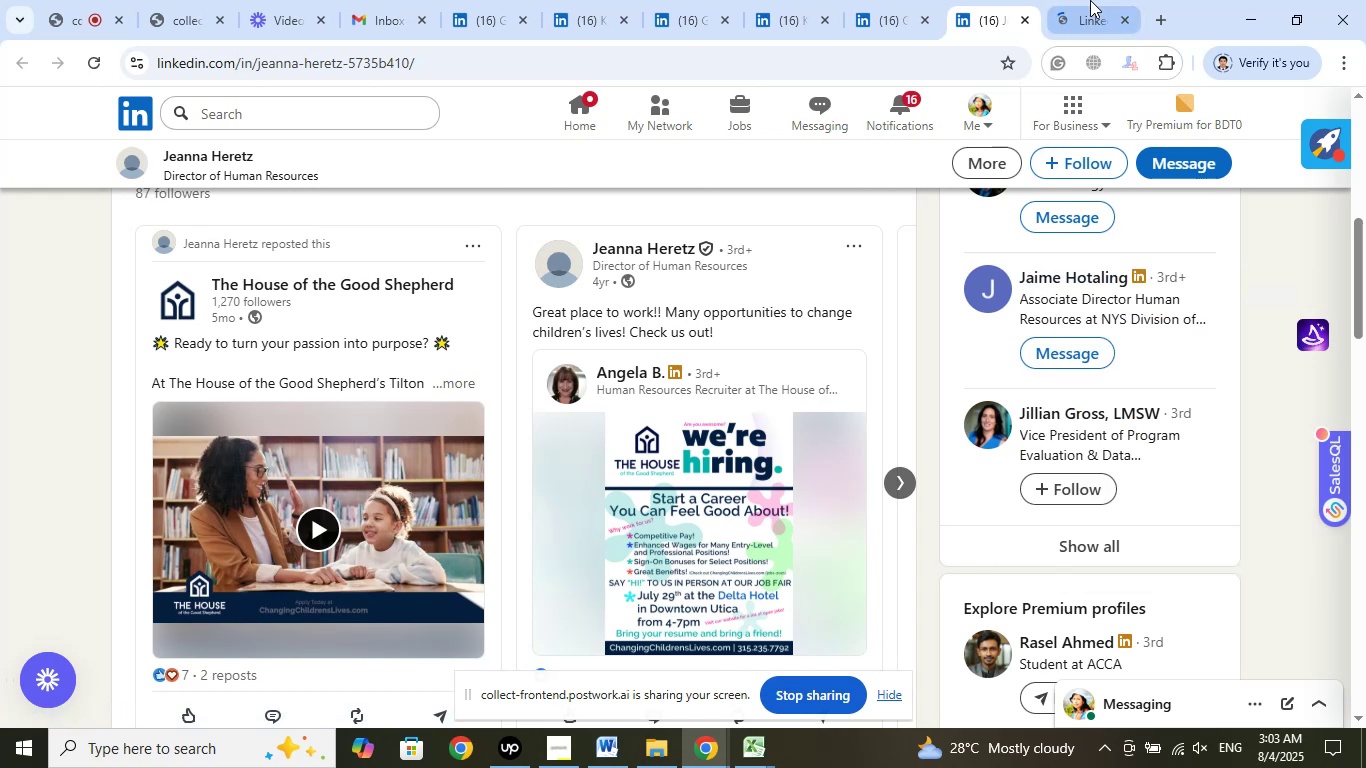 
left_click([1090, 0])
 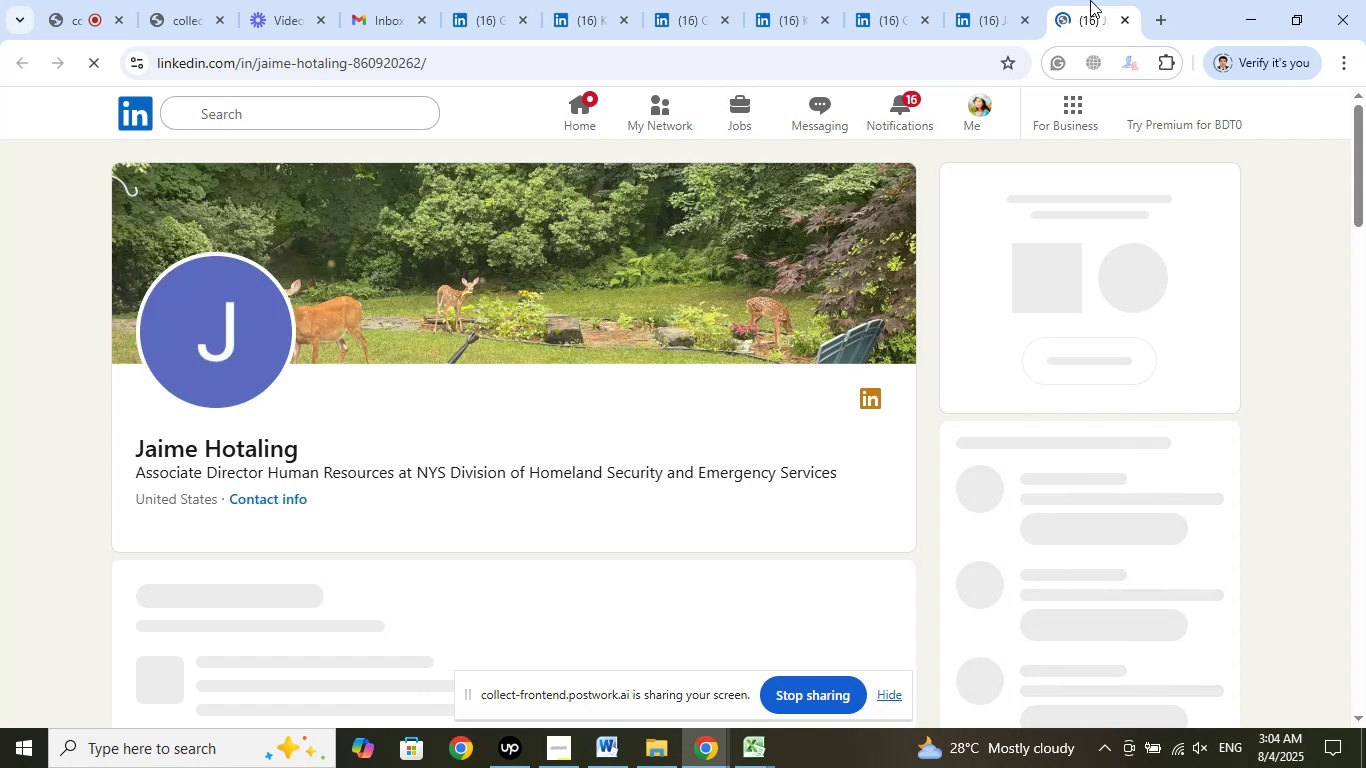 
wait(11.56)
 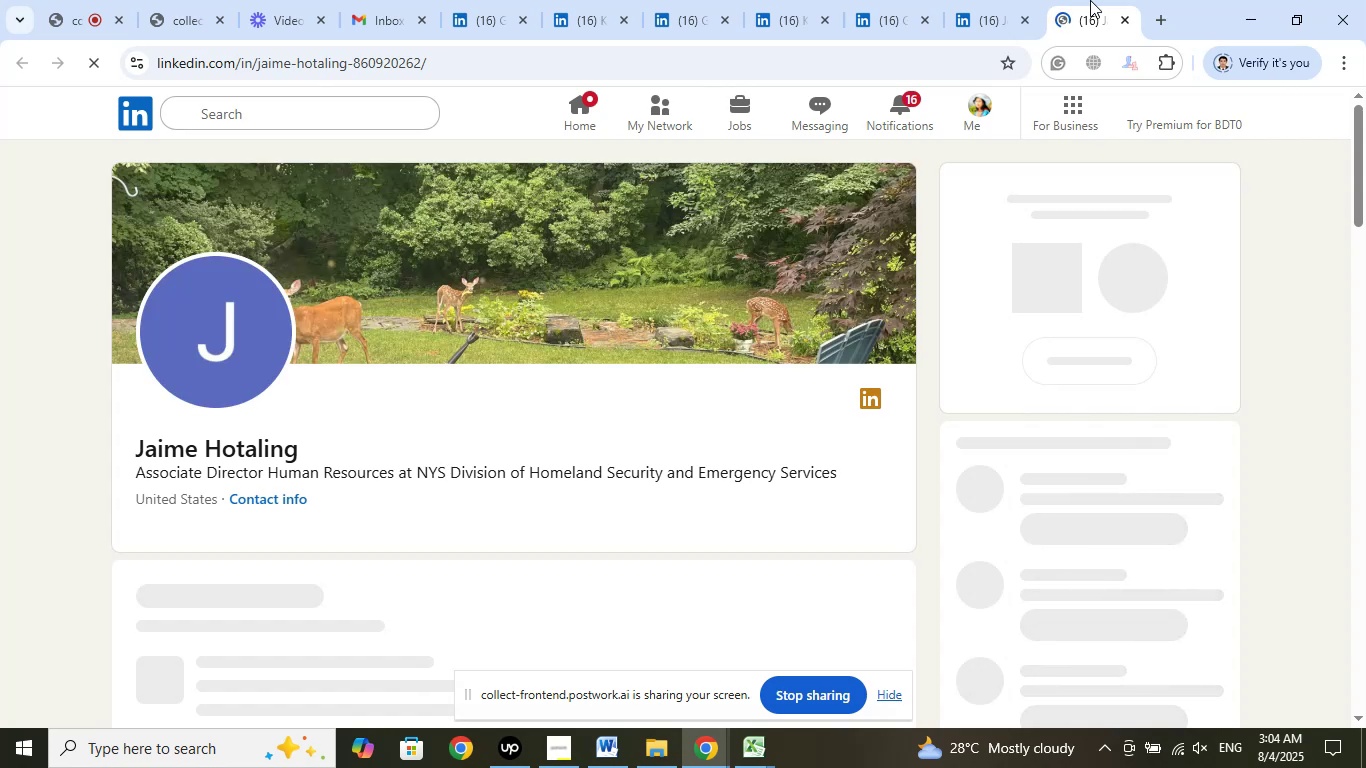 
left_click([703, 446])
 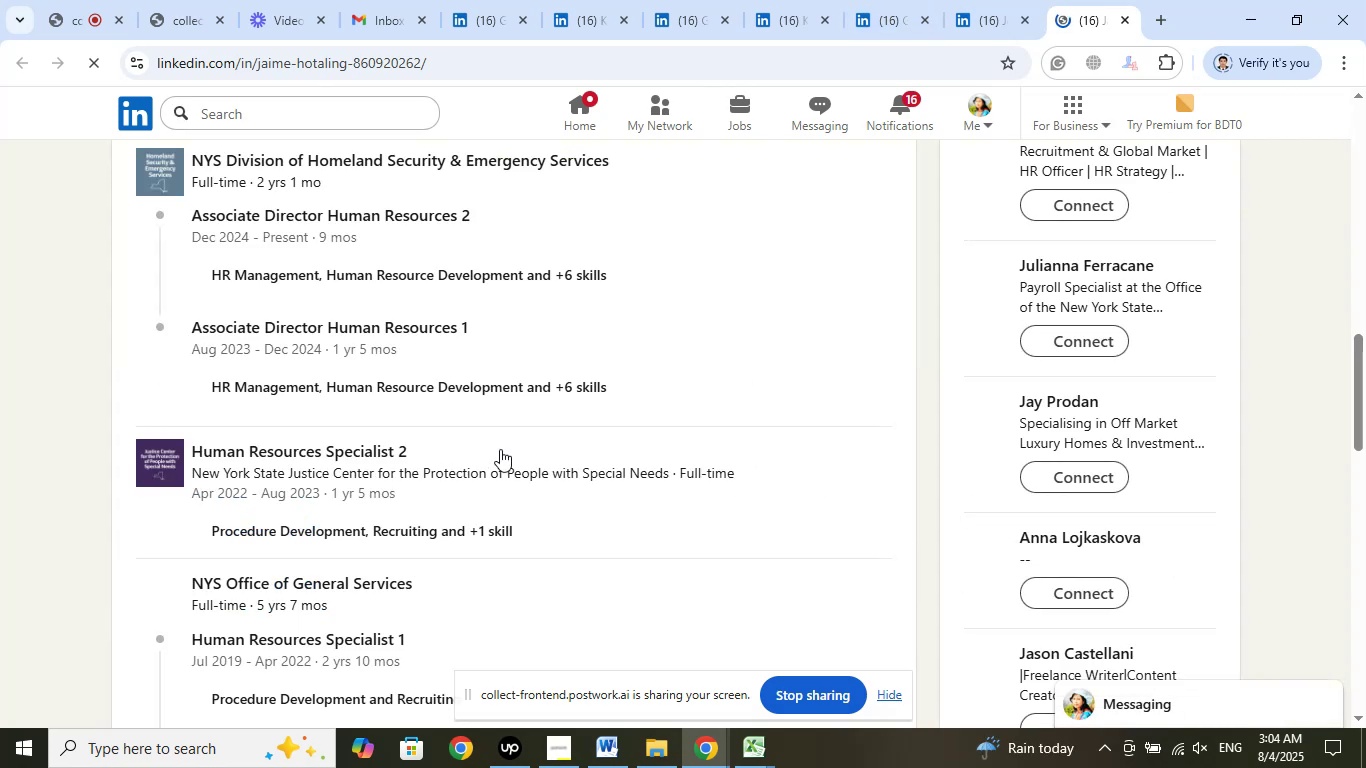 
scroll: coordinate [466, 443], scroll_direction: up, amount: 2.0
 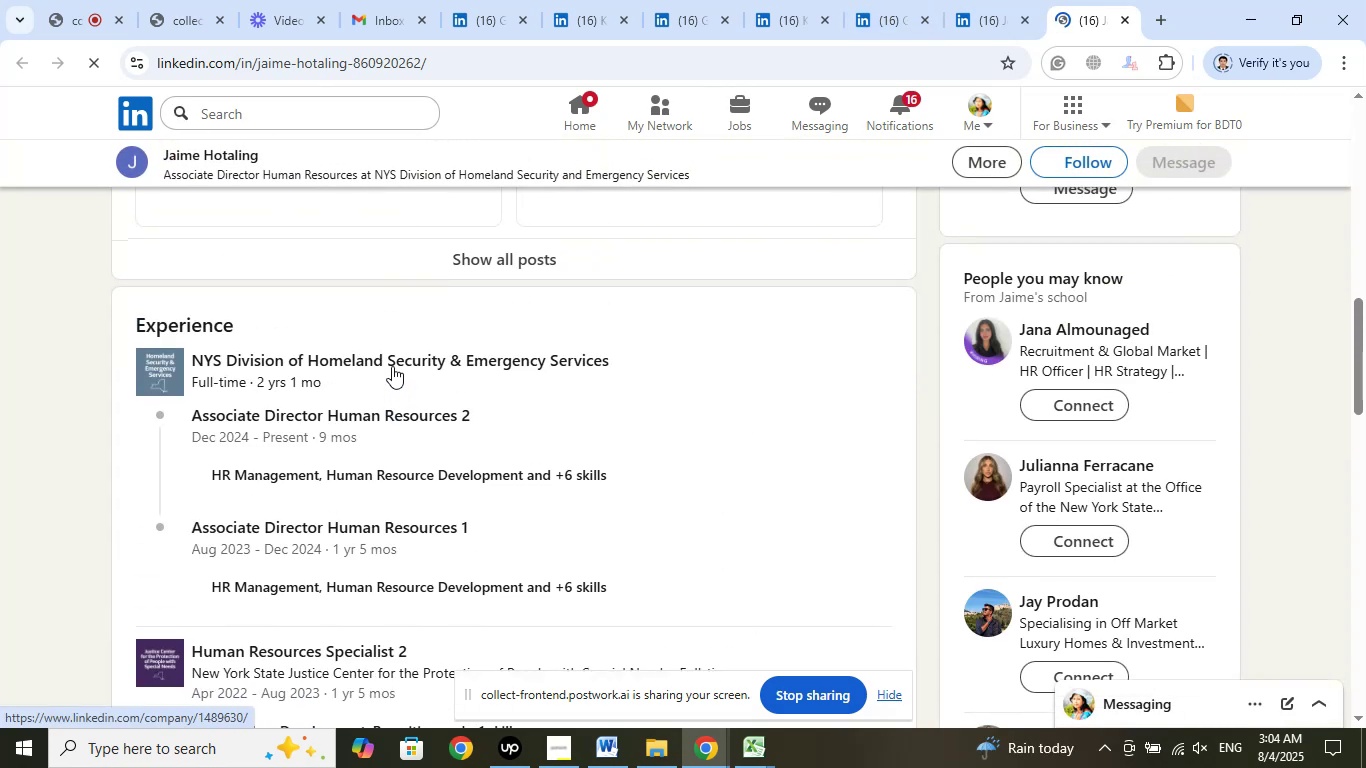 
right_click([392, 364])
 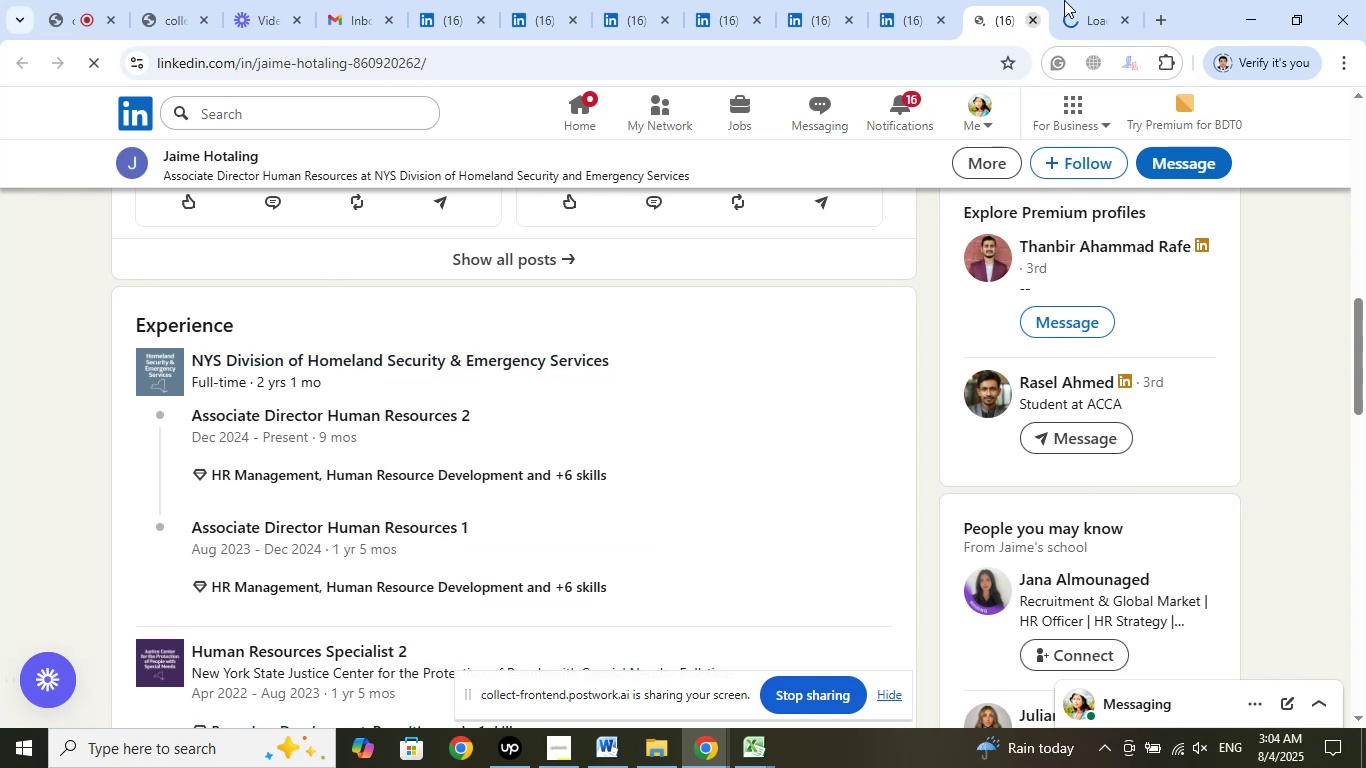 
mouse_move([931, 252])
 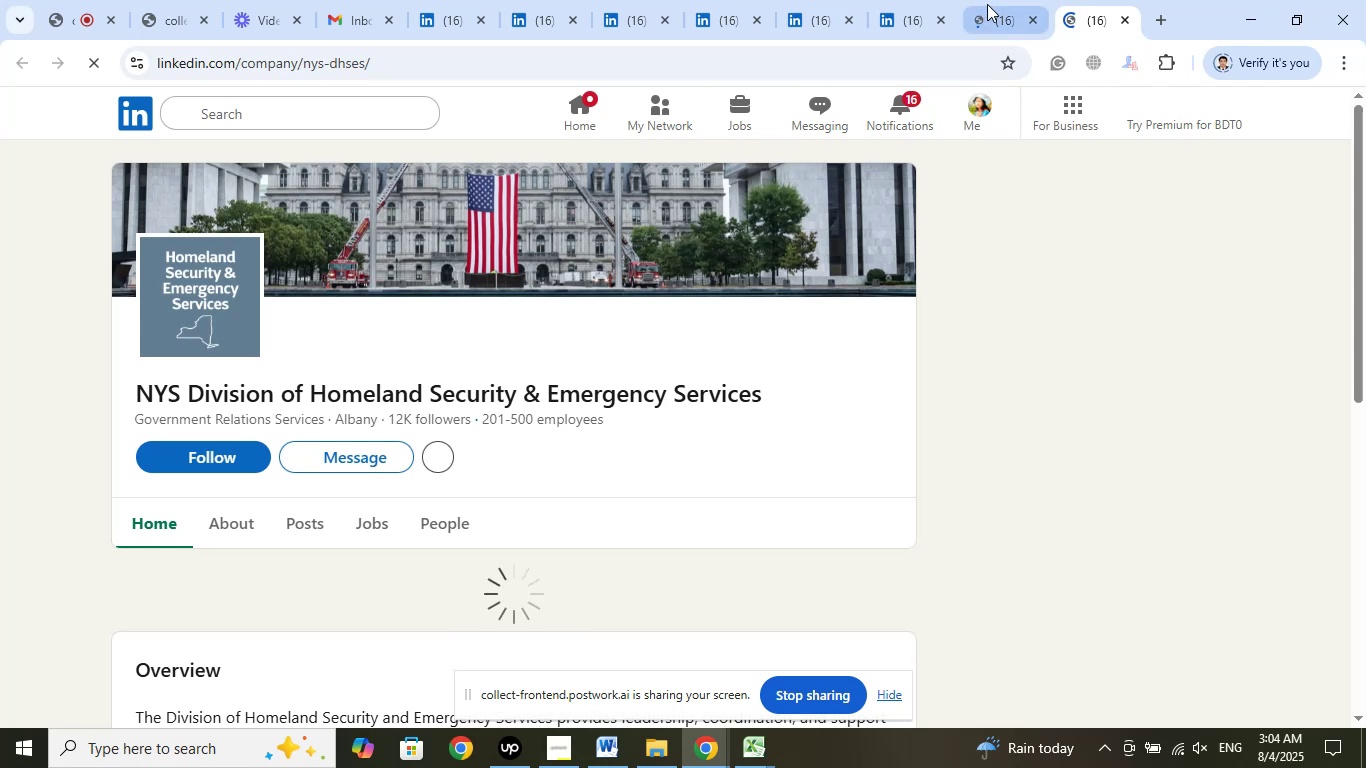 
left_click([987, 4])
 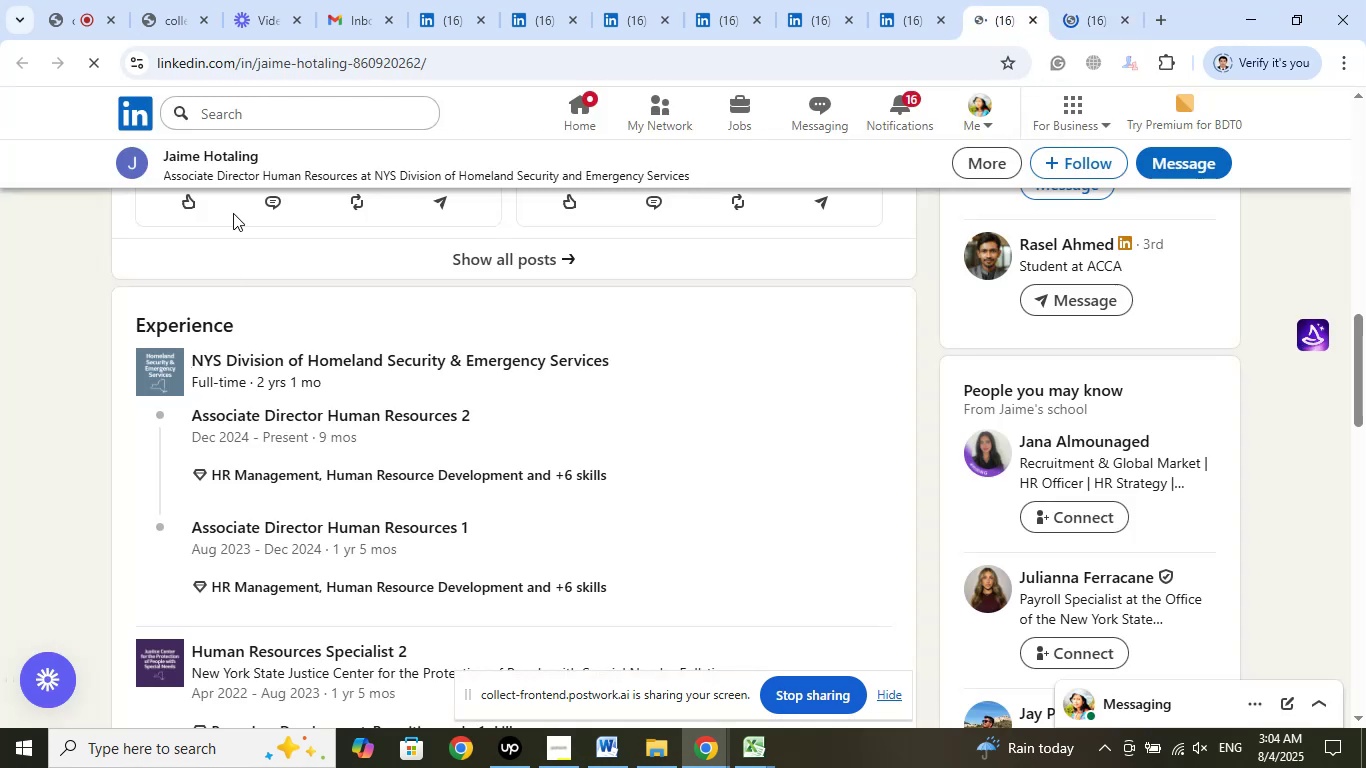 
left_click([220, 163])
 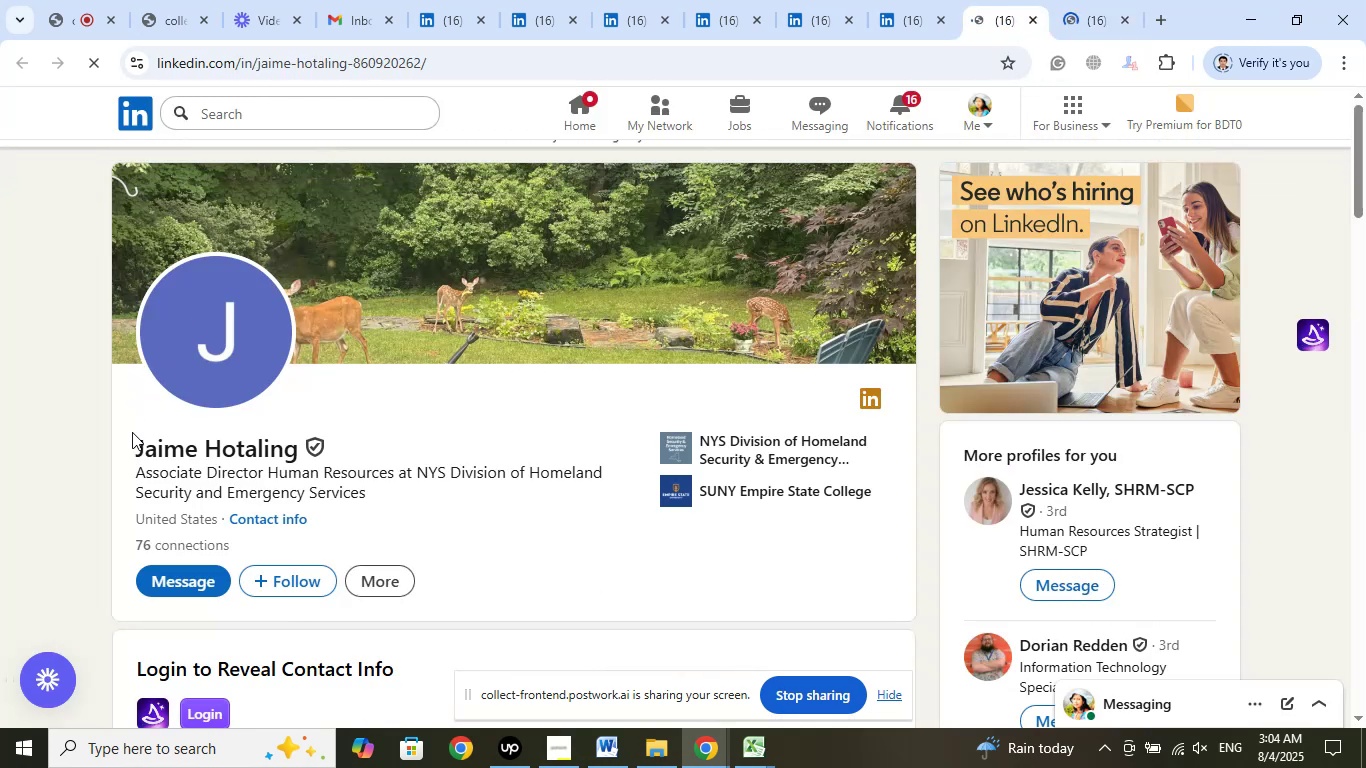 
left_click_drag(start_coordinate=[127, 455], to_coordinate=[296, 448])
 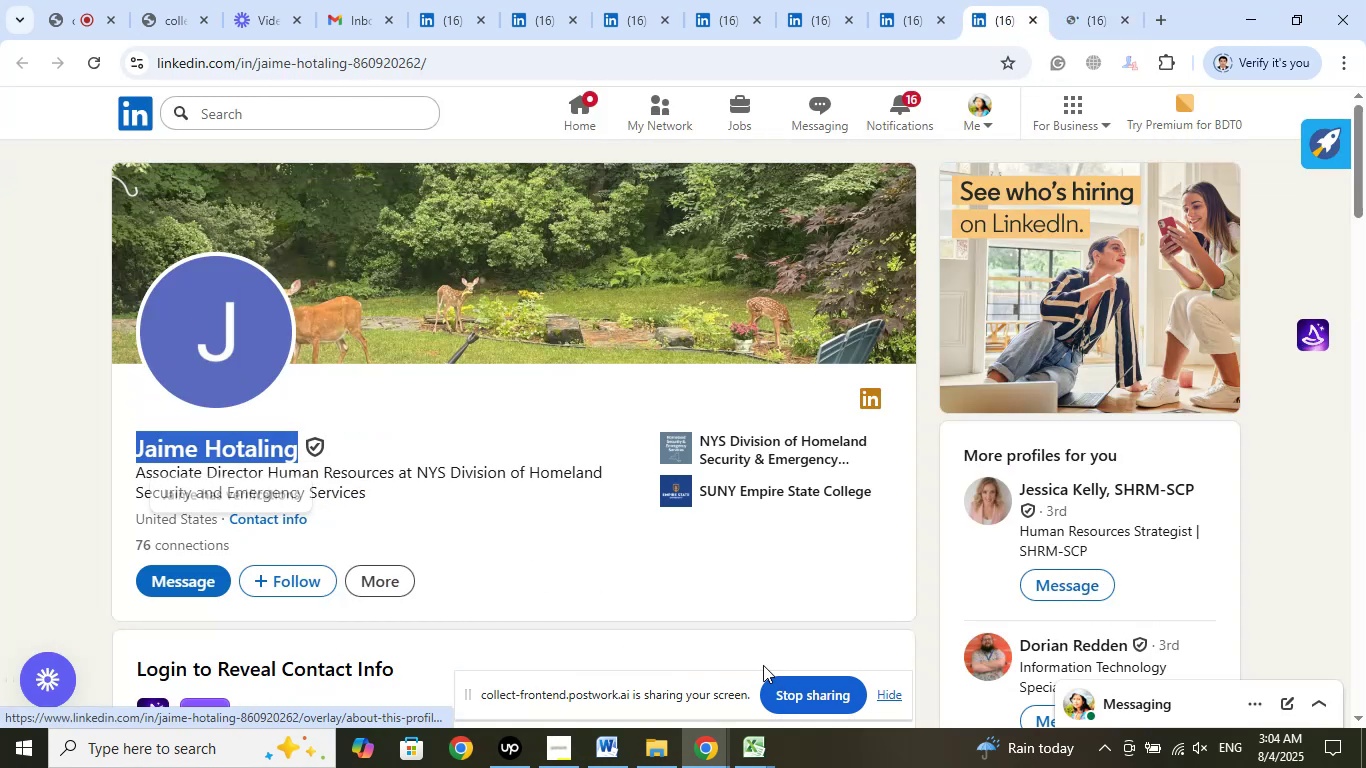 
left_click([751, 755])
 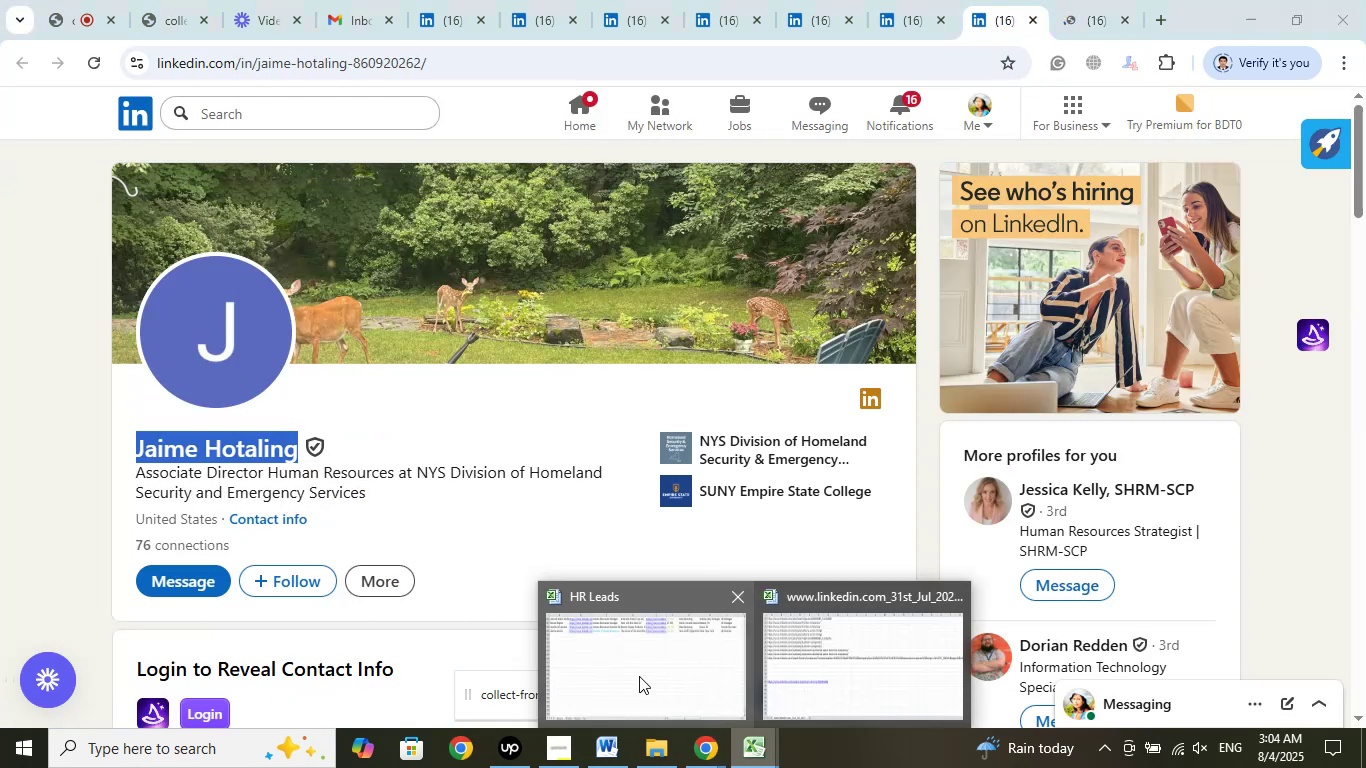 
left_click([636, 675])
 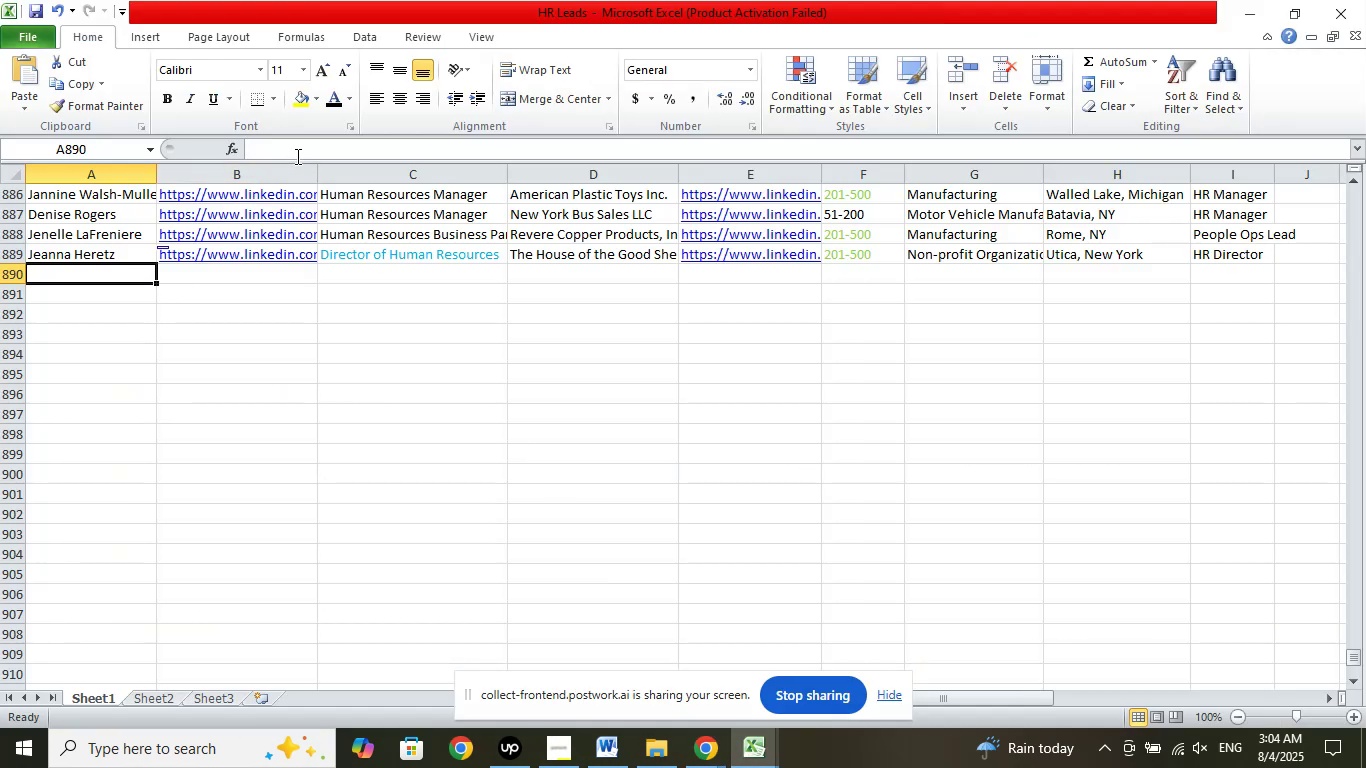 
right_click([295, 149])
 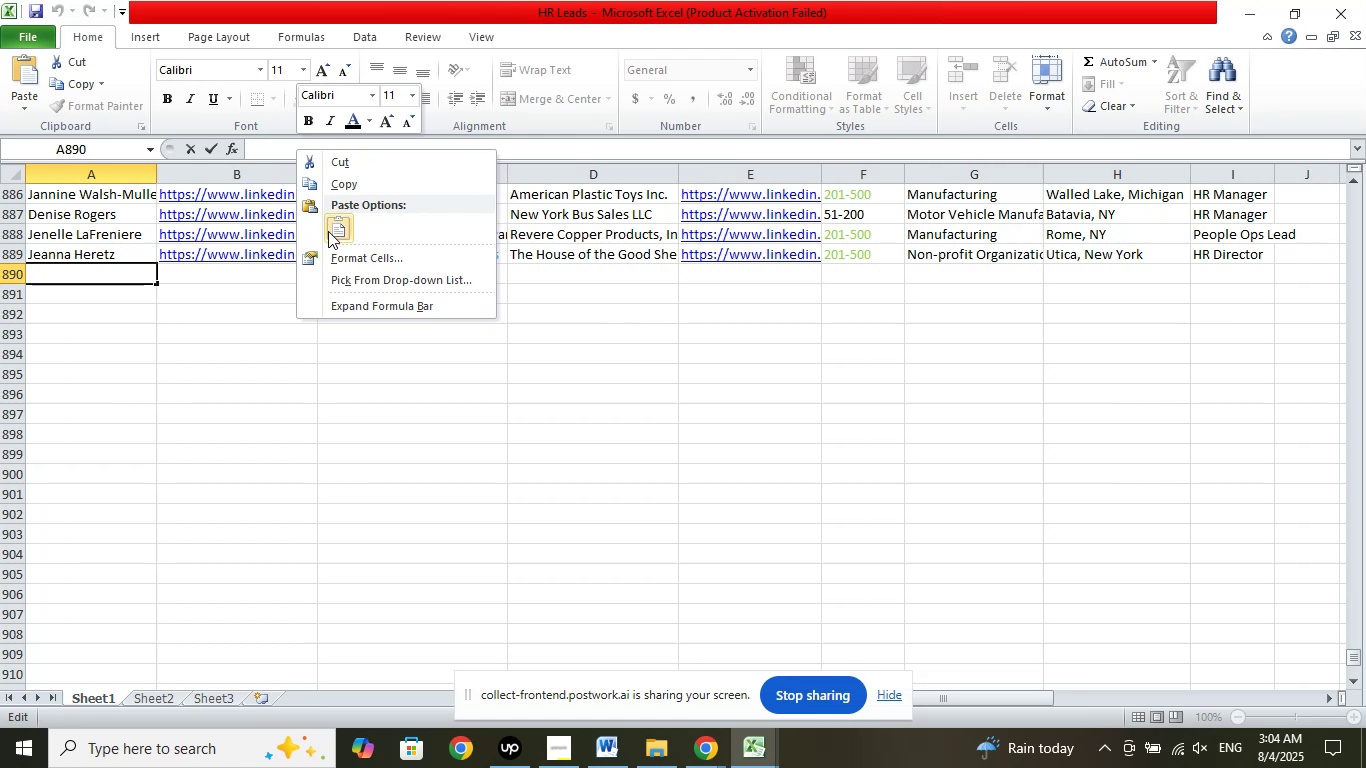 
left_click([331, 229])
 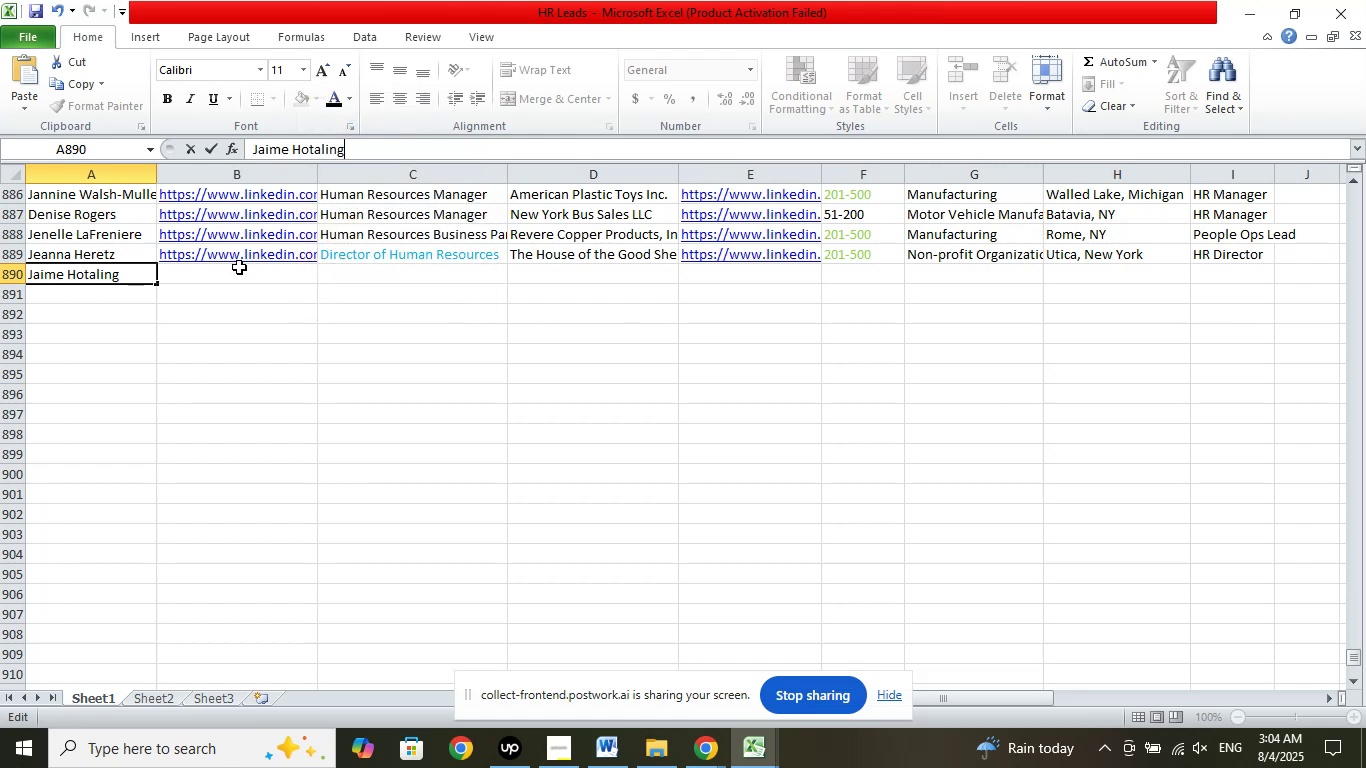 
left_click([238, 267])
 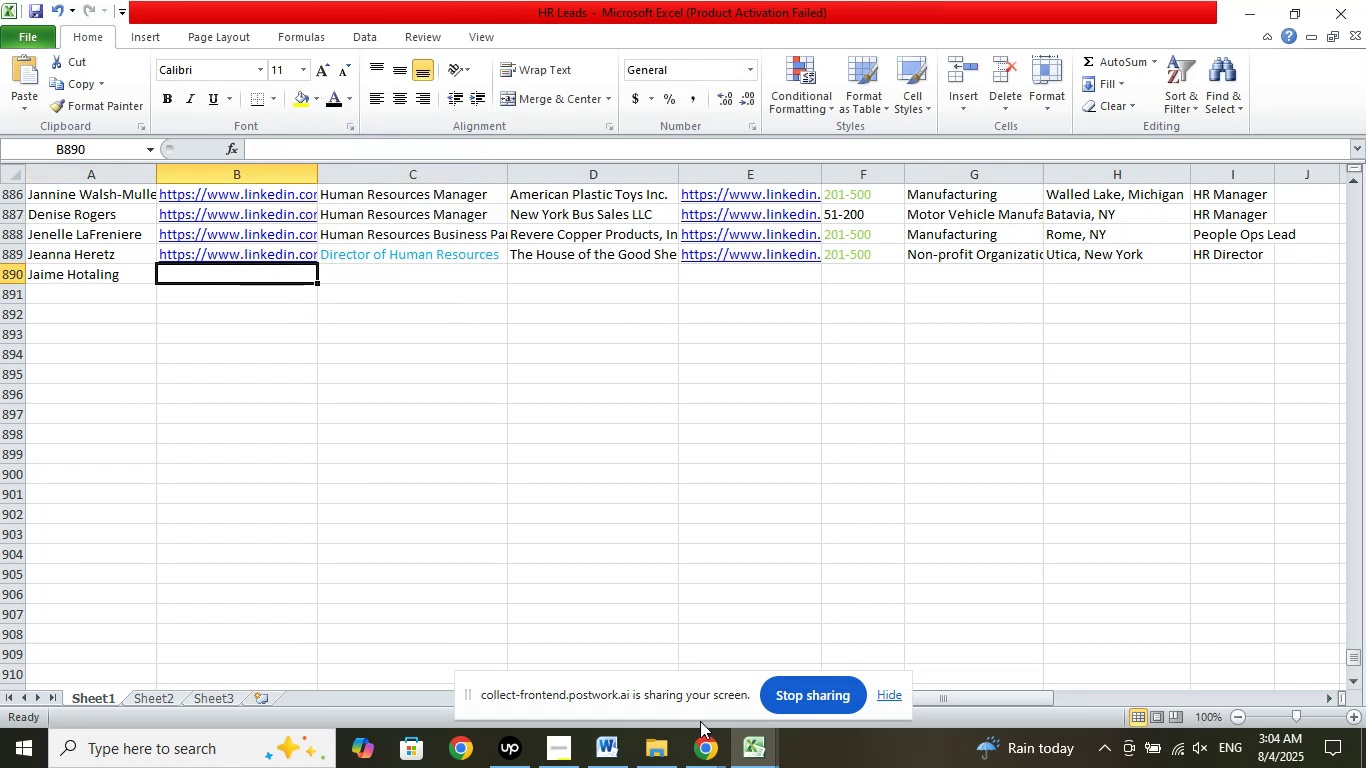 
left_click([702, 746])
 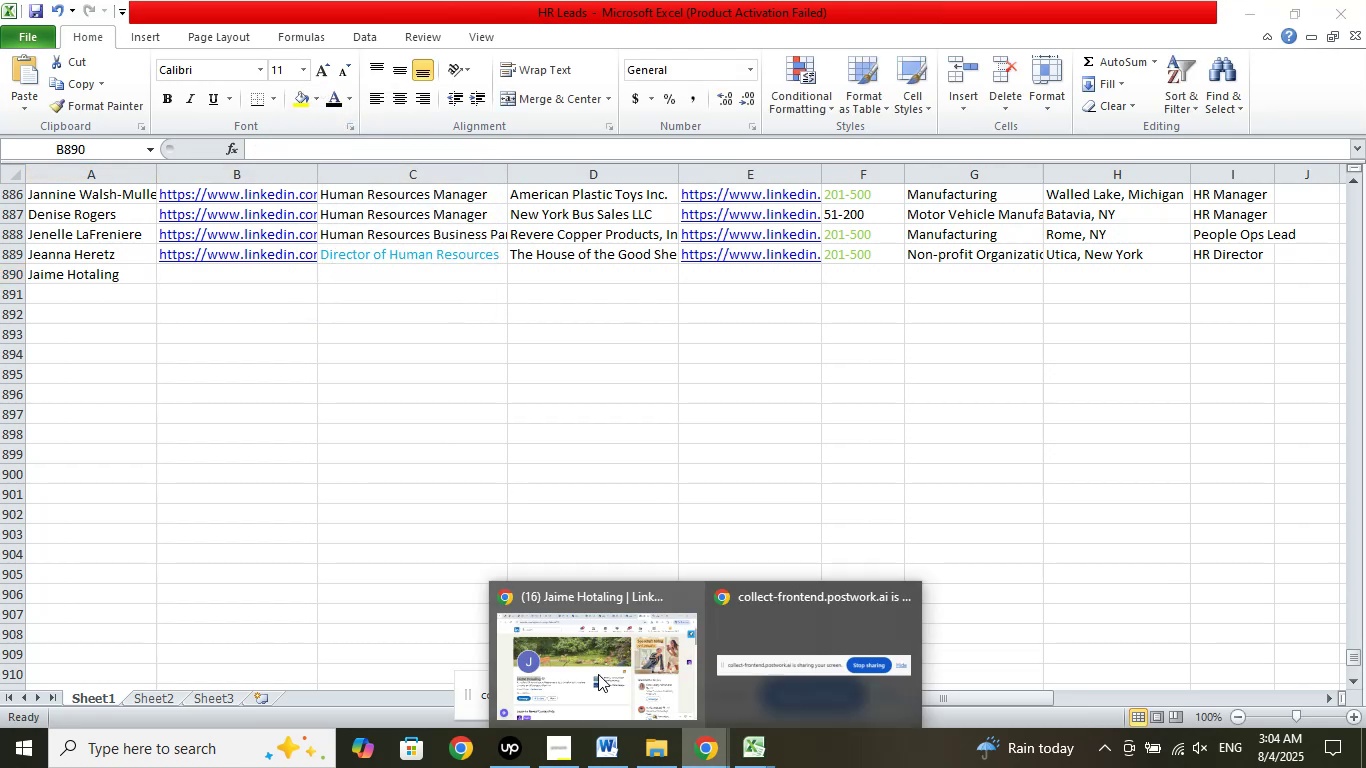 
double_click([572, 653])
 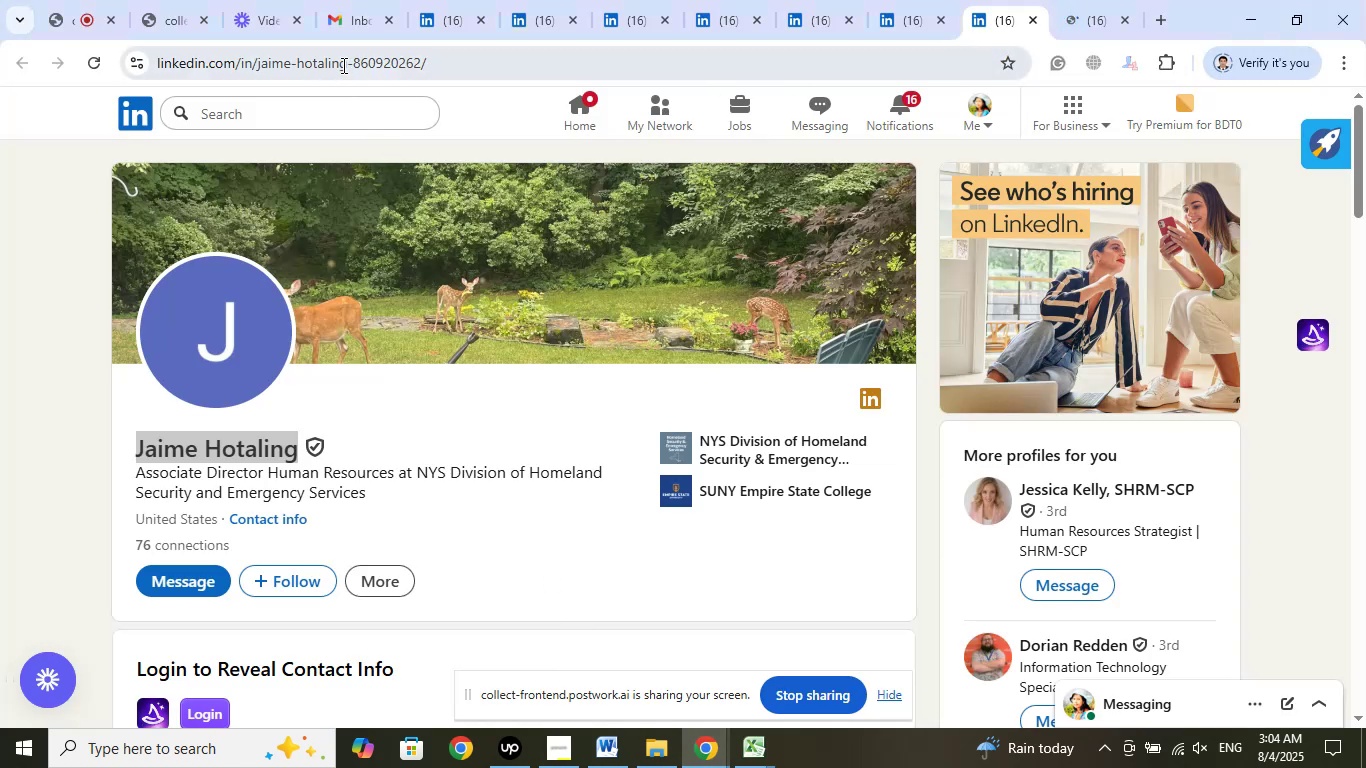 
right_click([340, 61])
 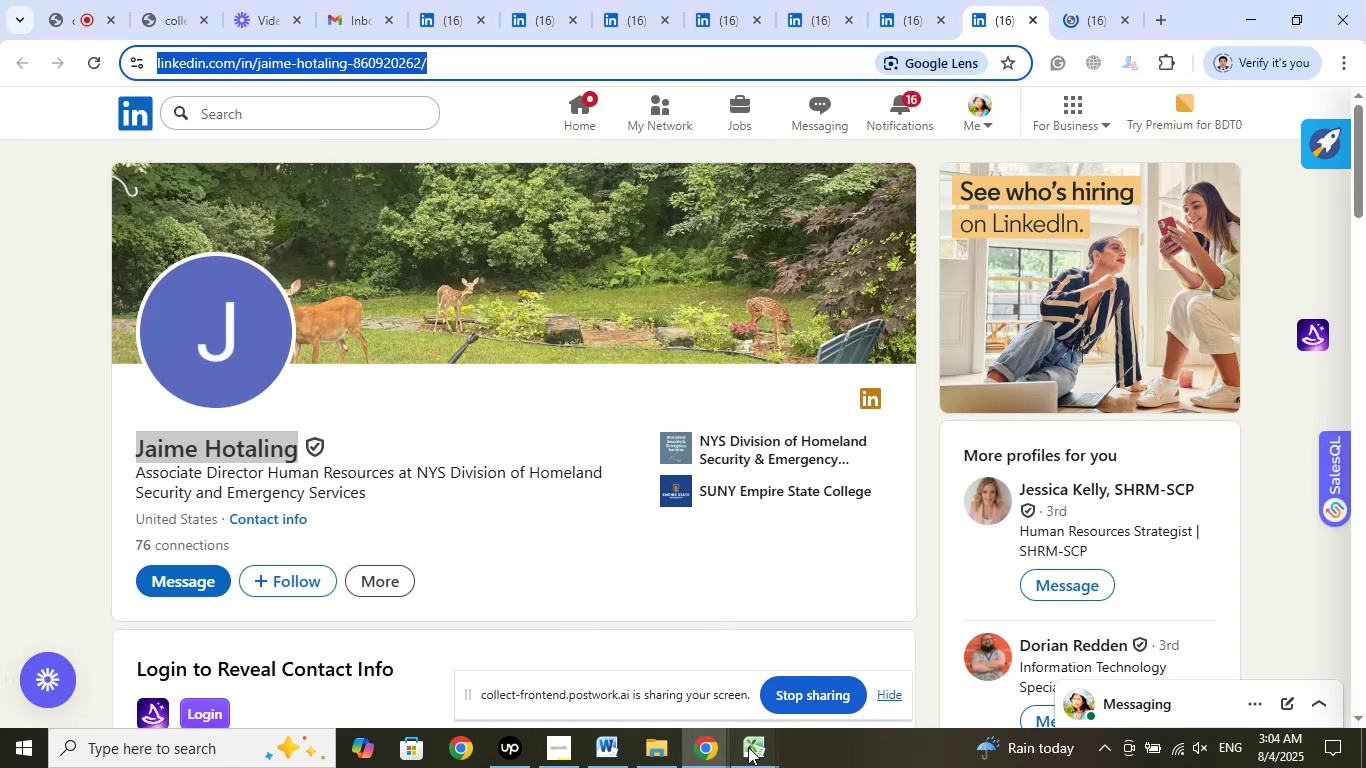 
double_click([604, 654])
 